 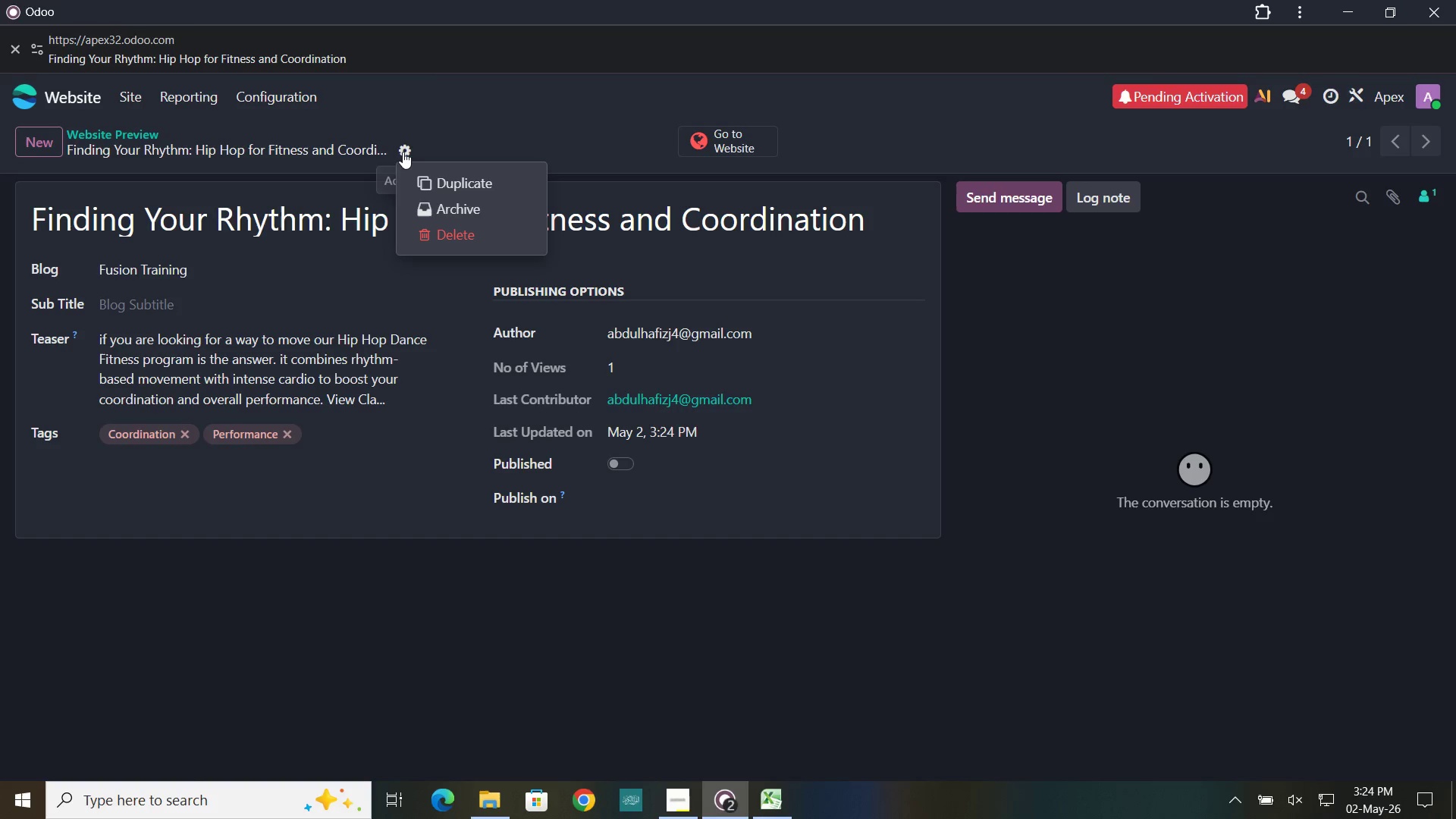 
left_click([312, 180])
 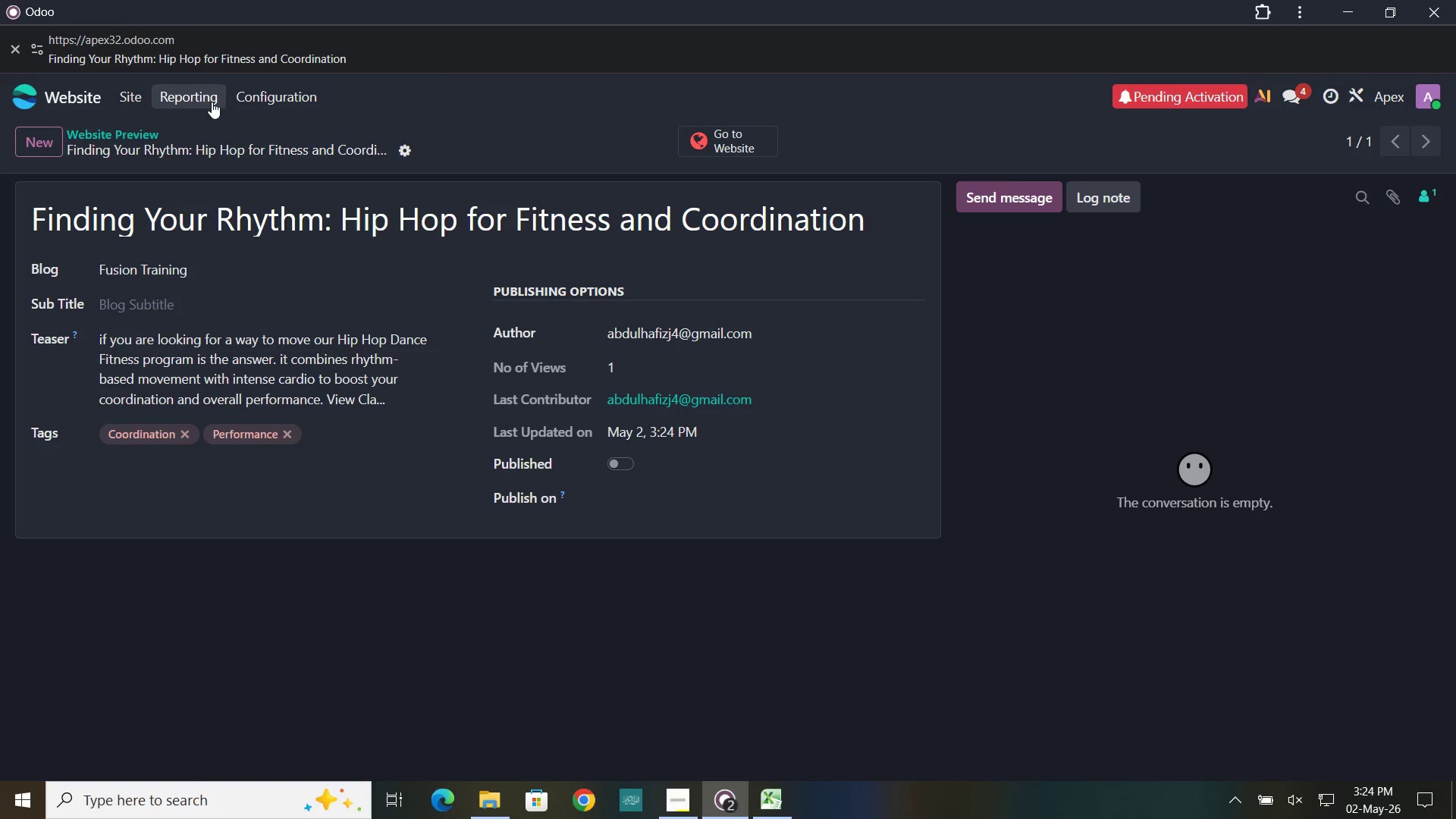 
left_click([198, 95])
 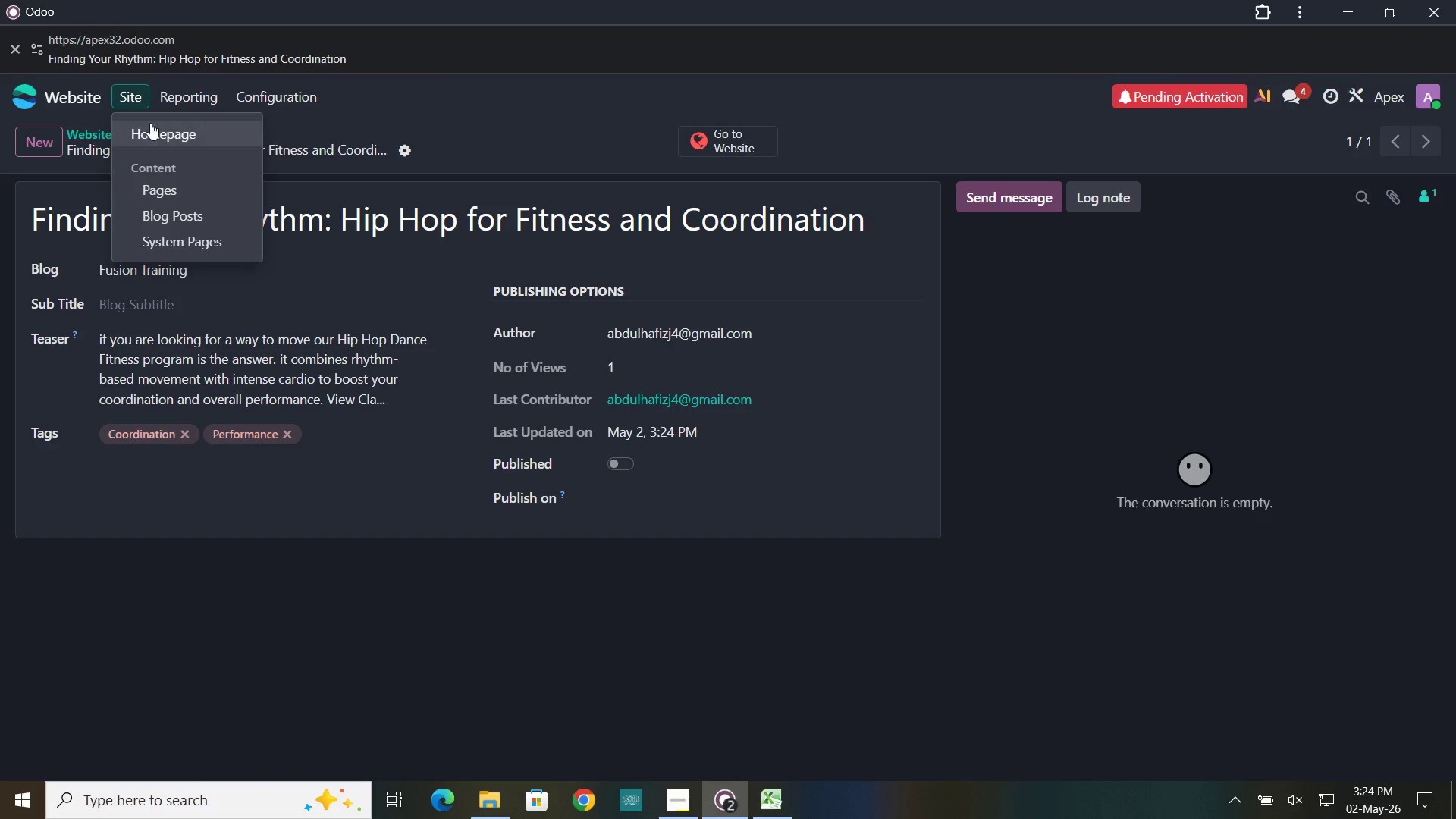 
left_click([171, 206])
 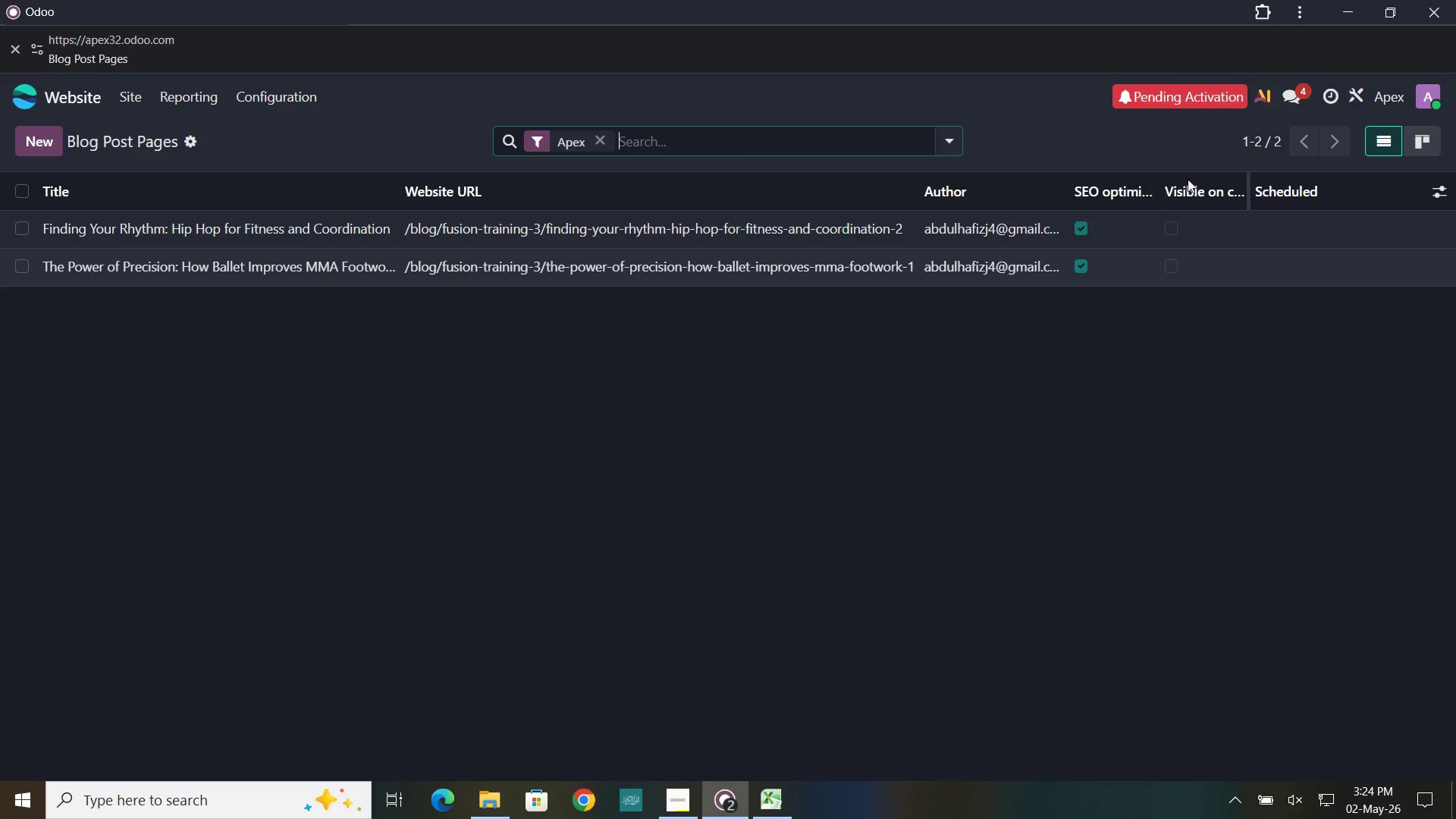 
wait(5.2)
 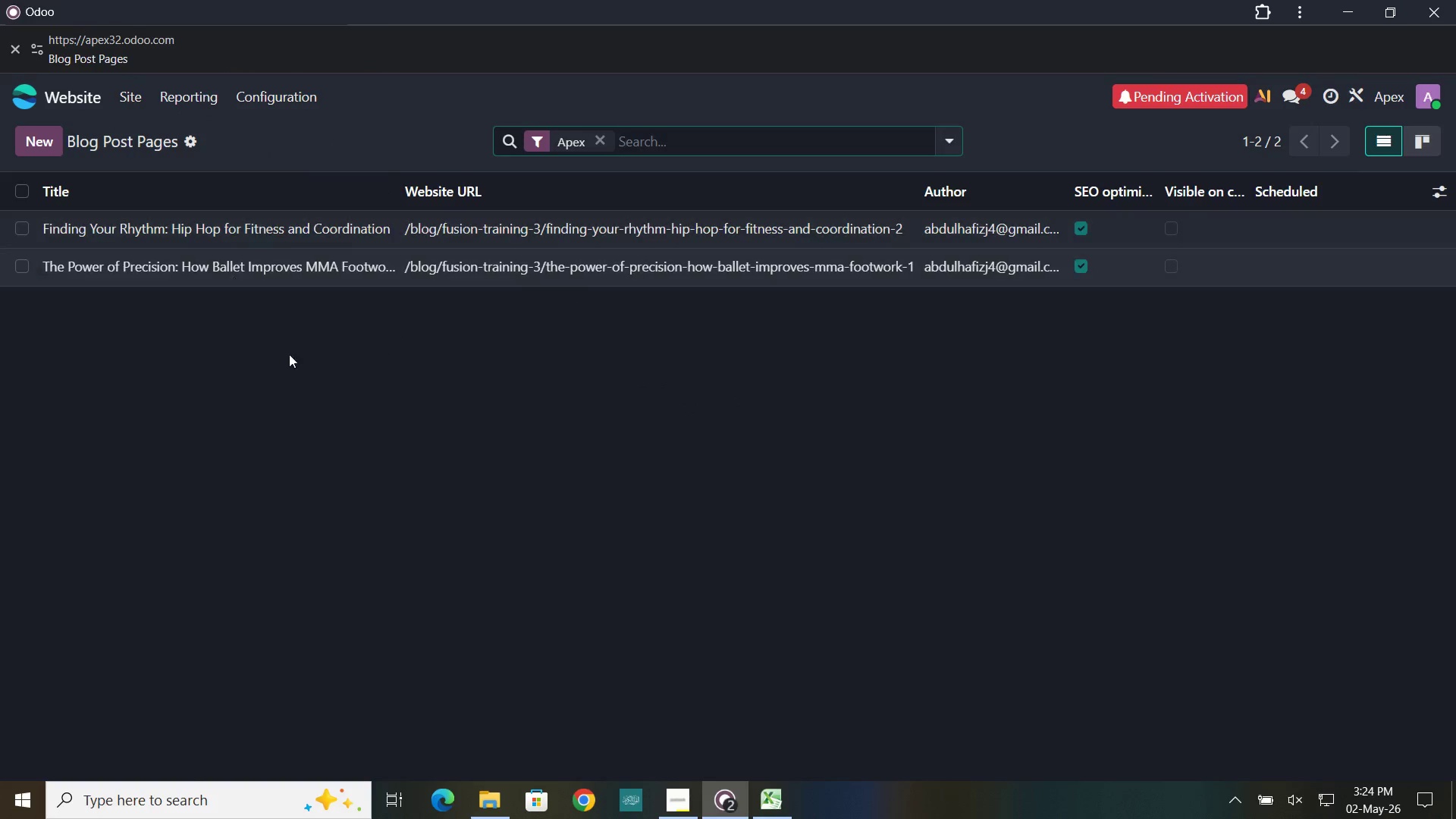 
mouse_move([623, 163])
 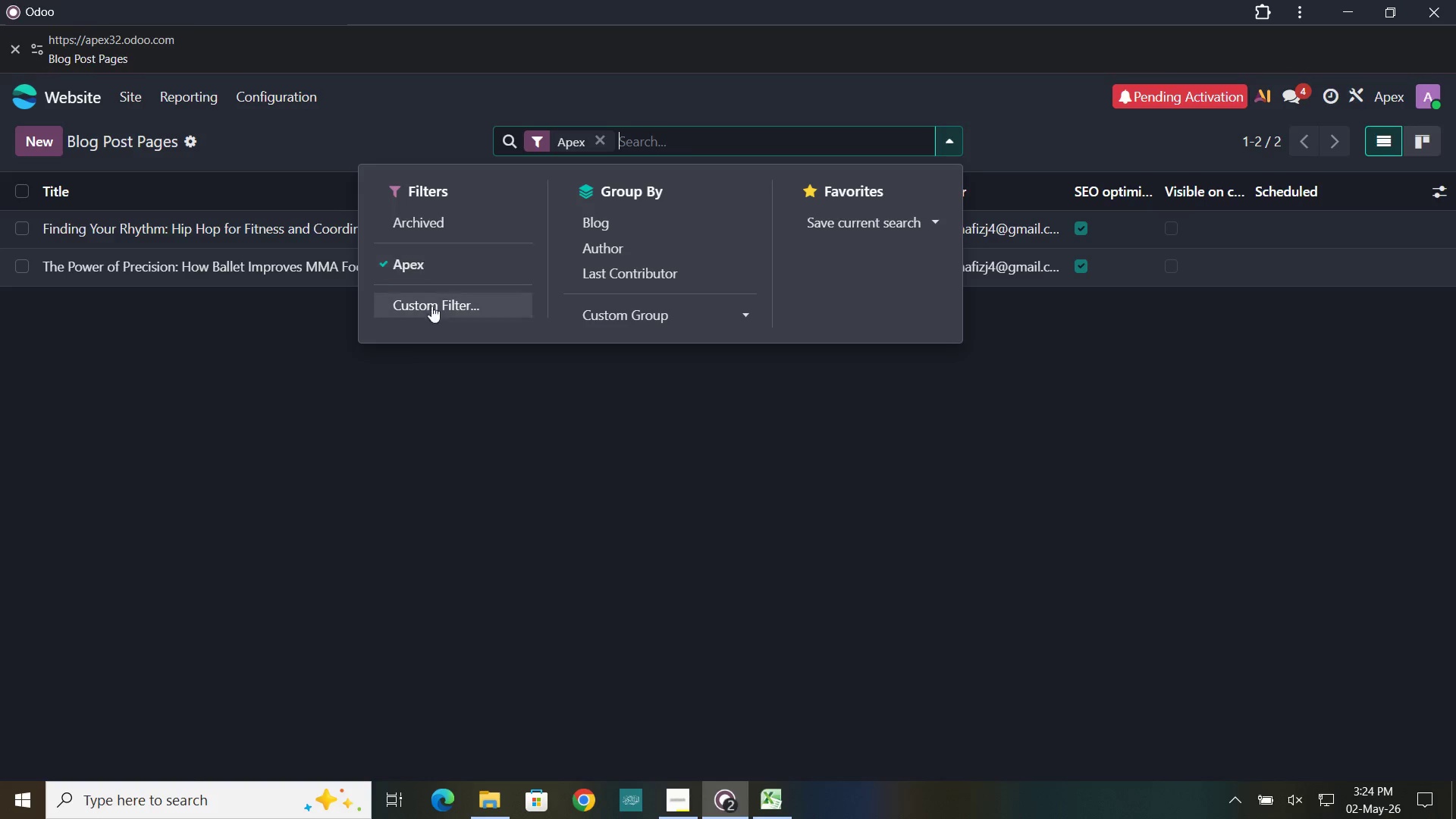 
left_click([403, 376])
 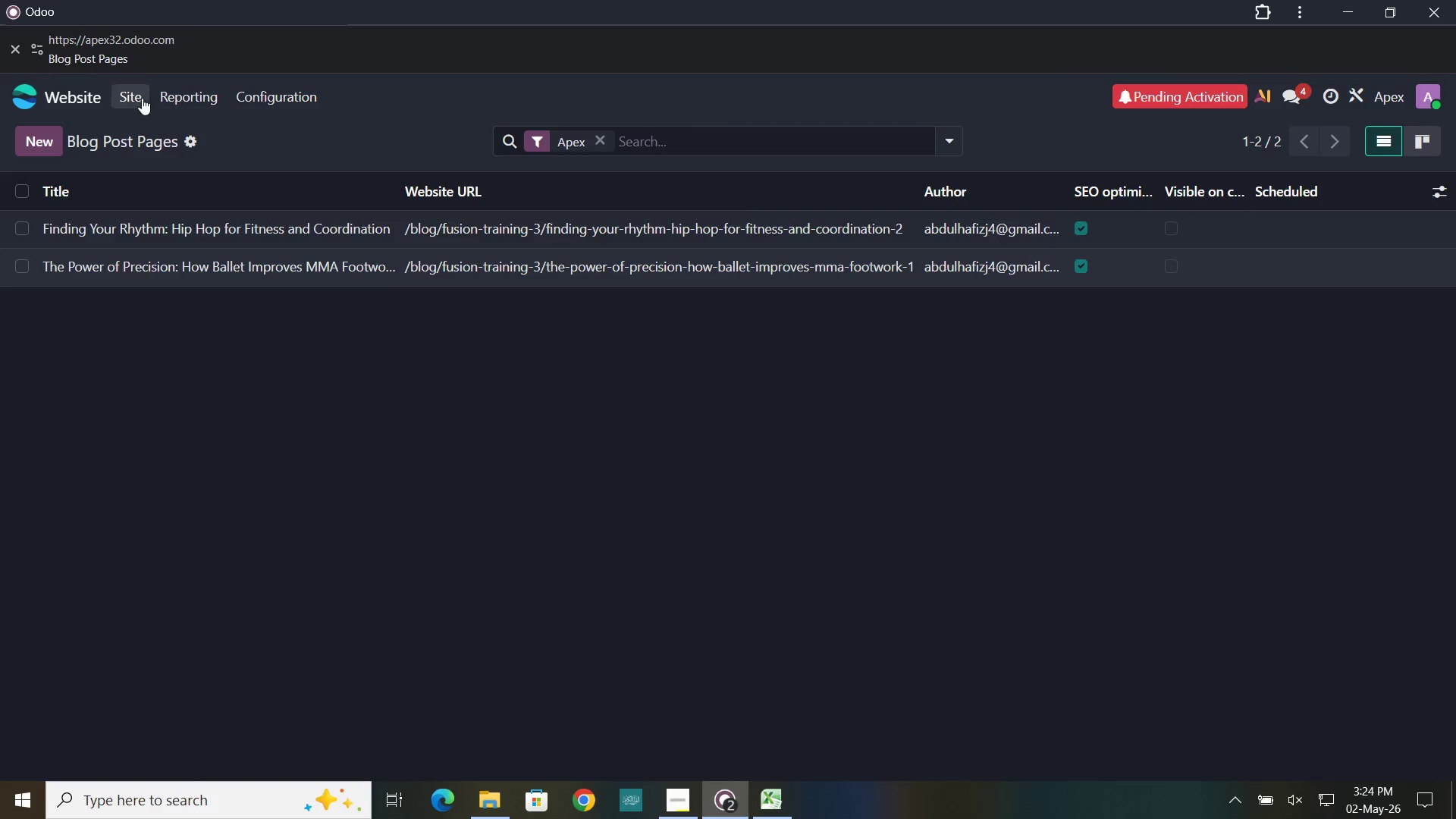 
left_click([139, 96])
 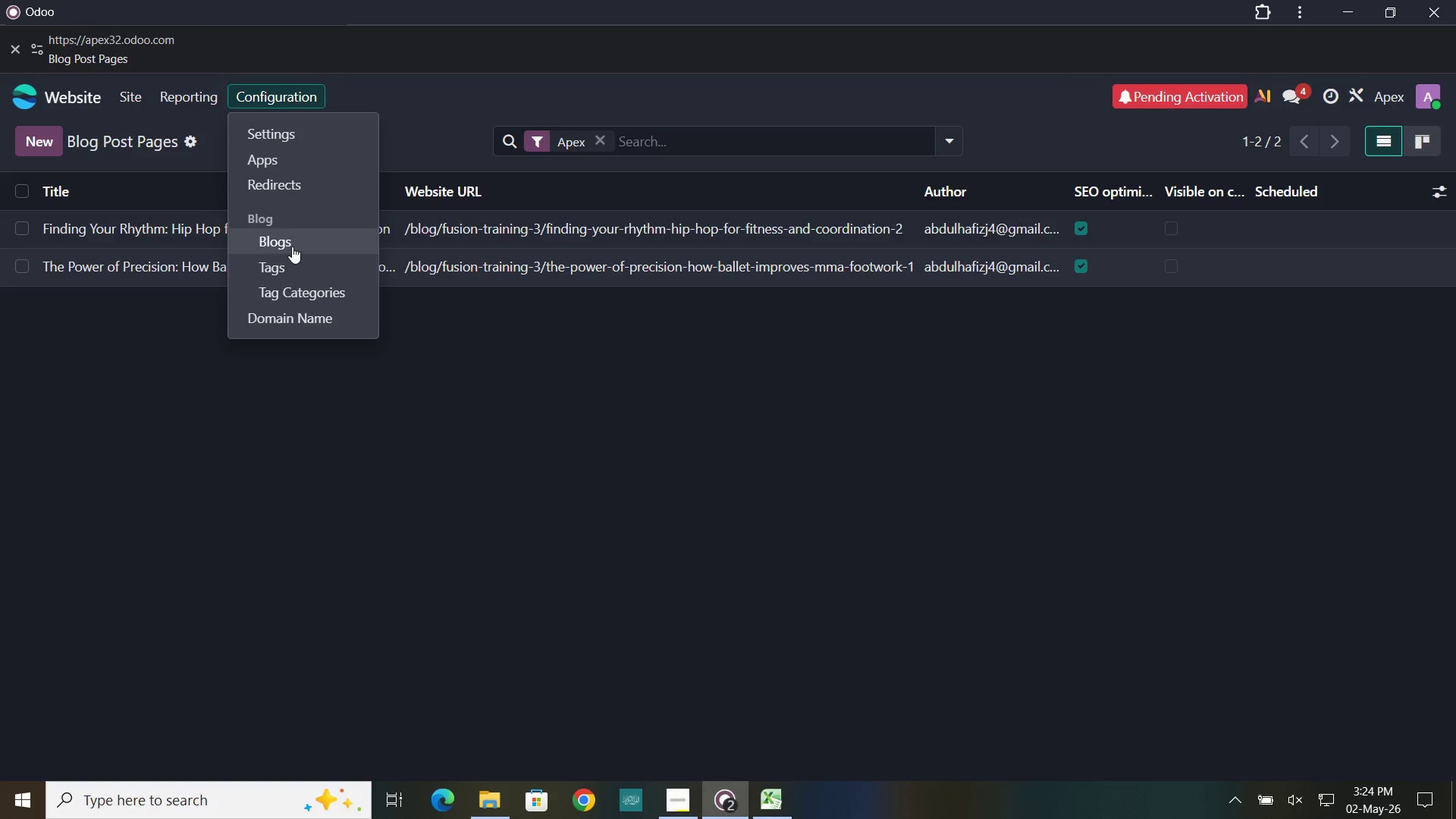 
wait(5.92)
 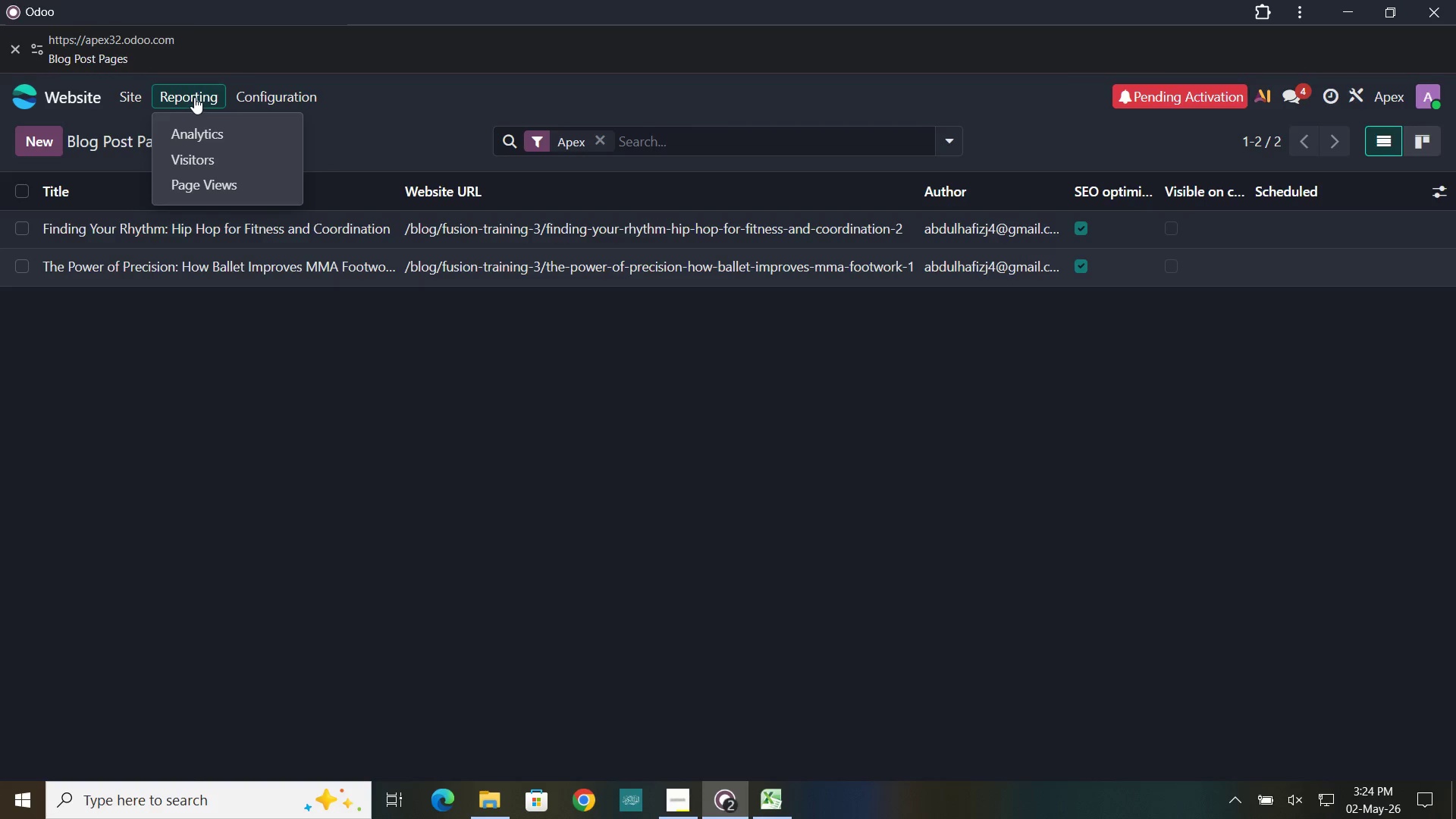 
left_click([290, 244])
 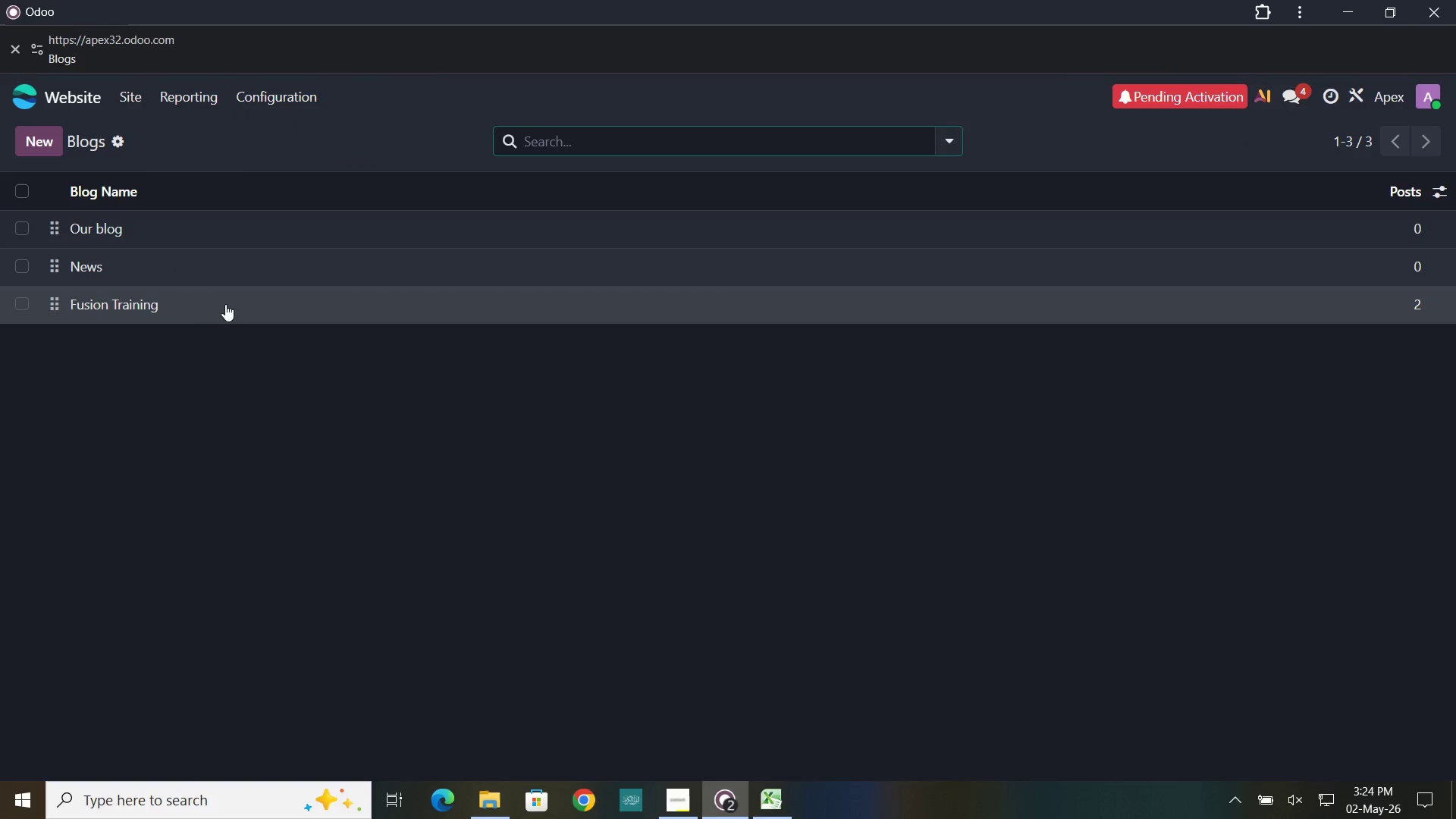 
left_click([208, 302])
 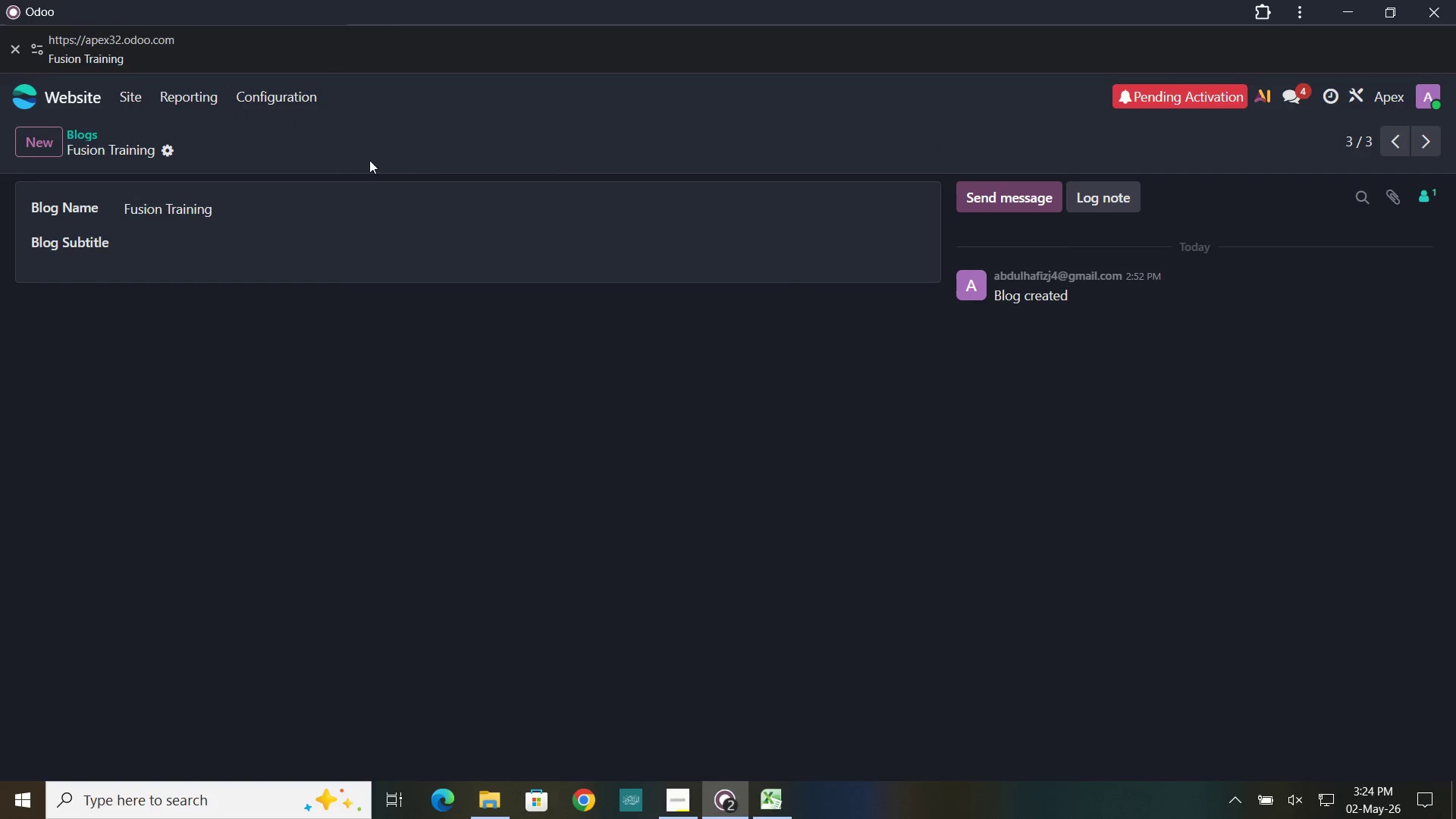 
left_click([136, 101])
 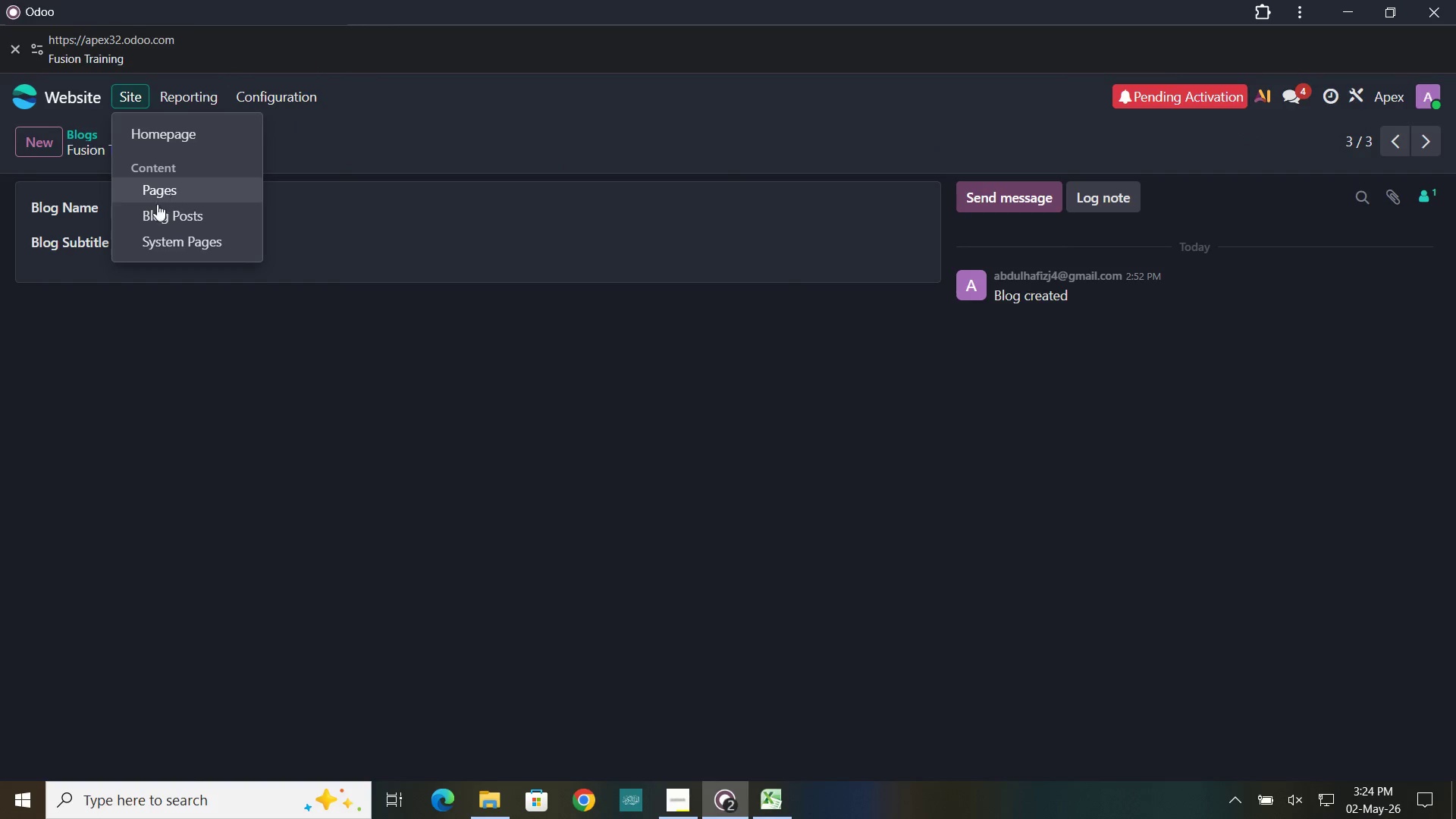 
left_click([156, 210])
 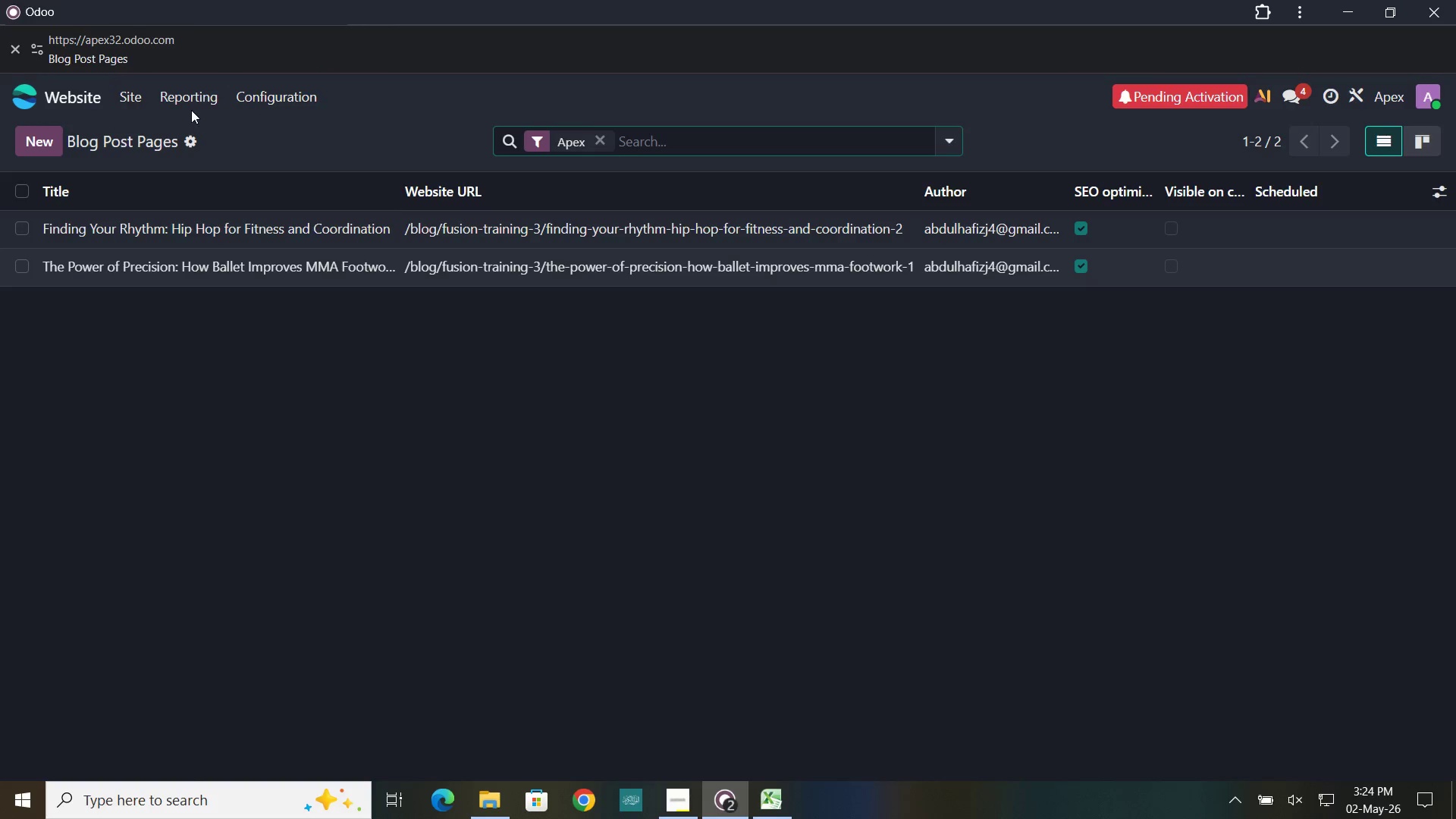 
left_click([133, 101])
 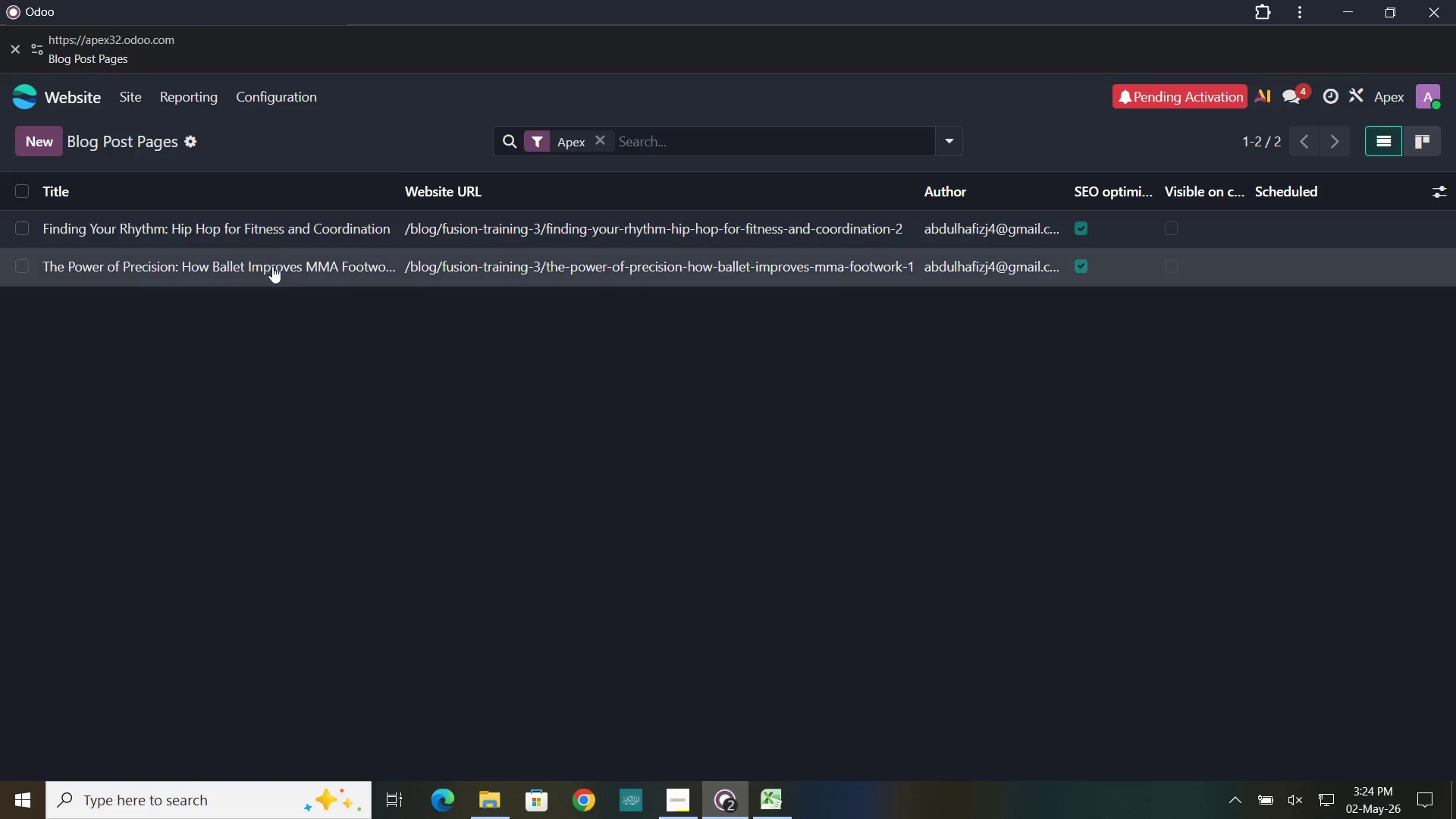 
left_click([187, 140])
 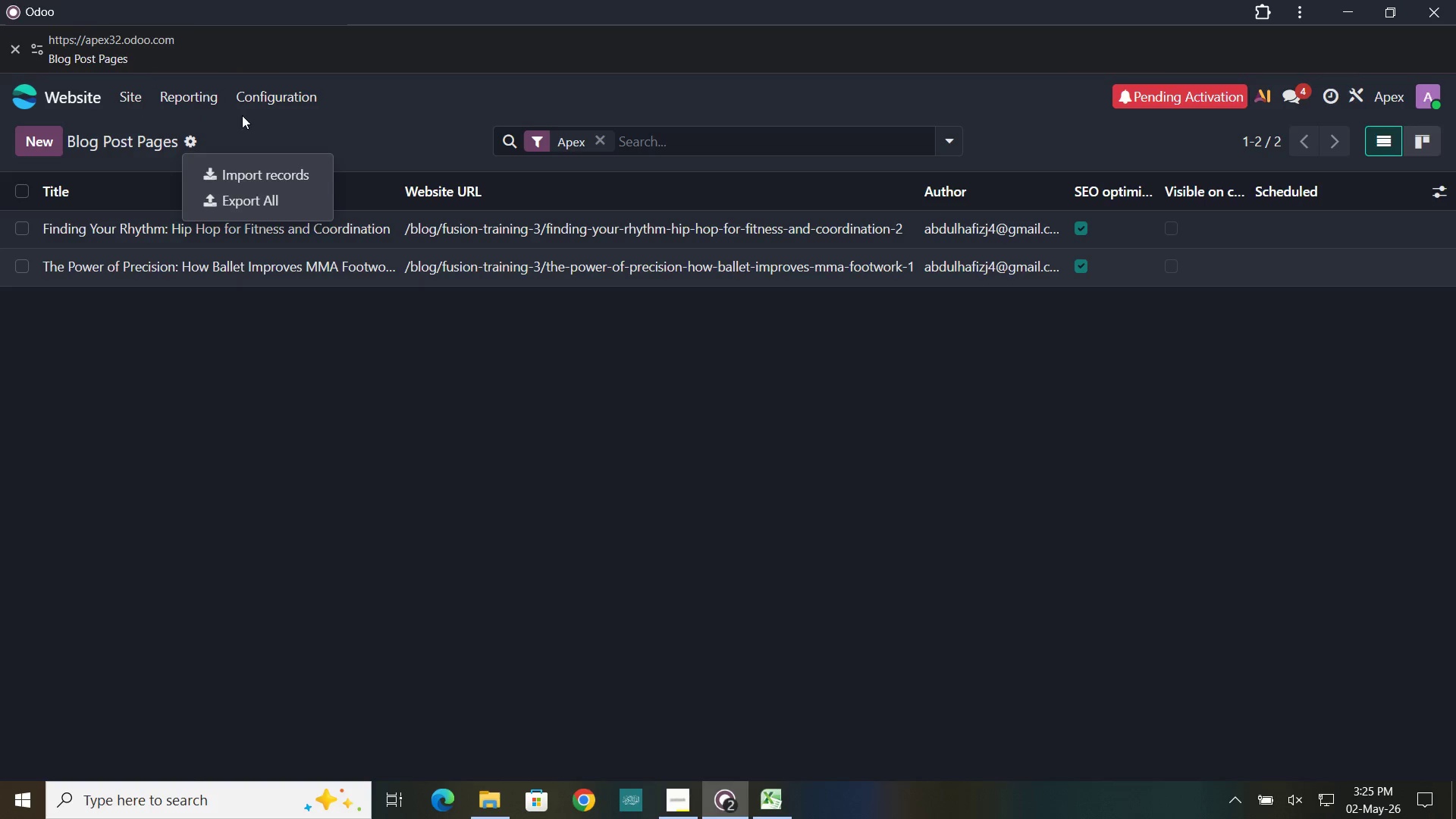 
left_click([254, 102])
 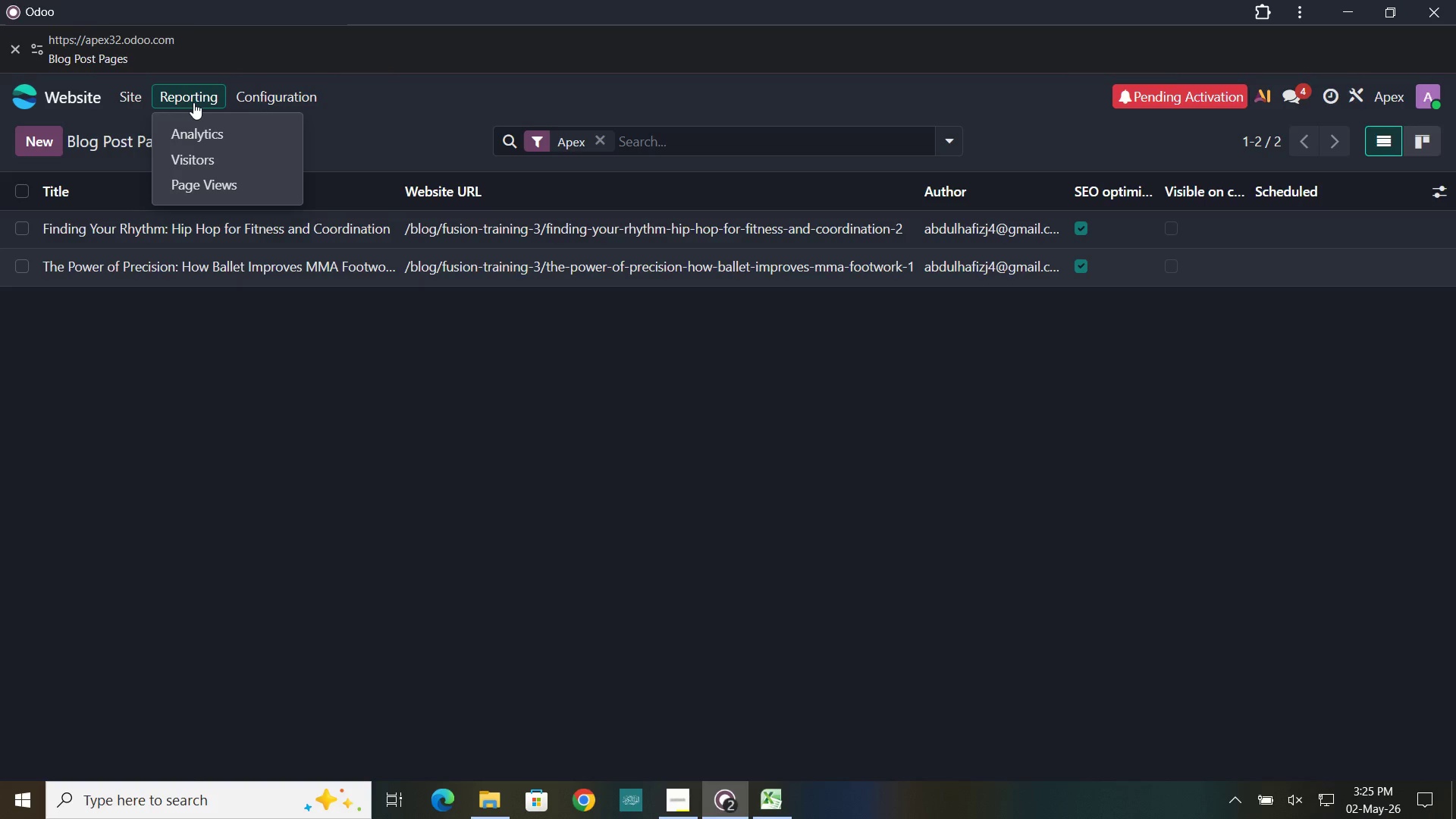 
left_click([205, 137])
 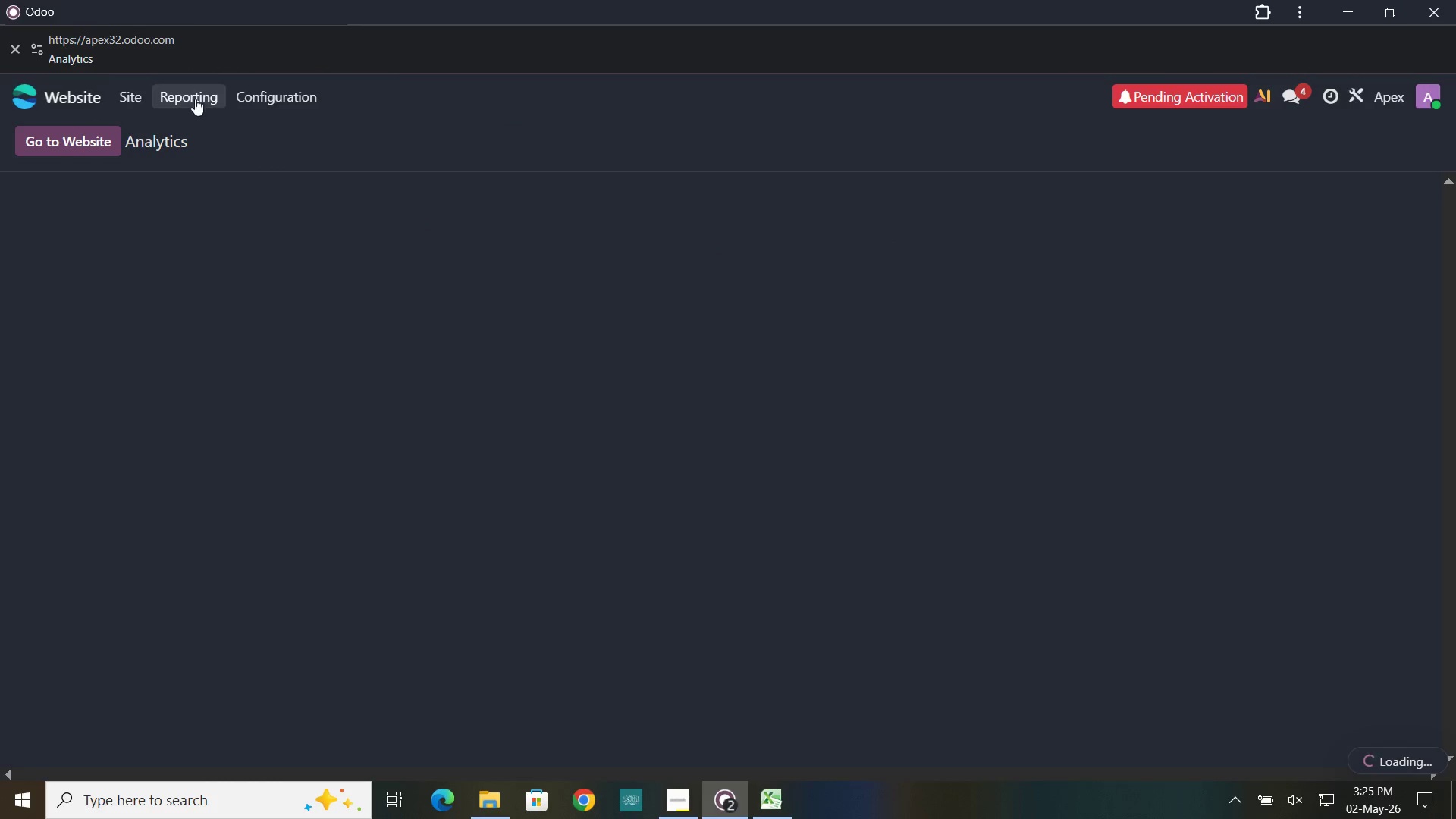 
left_click([139, 96])
 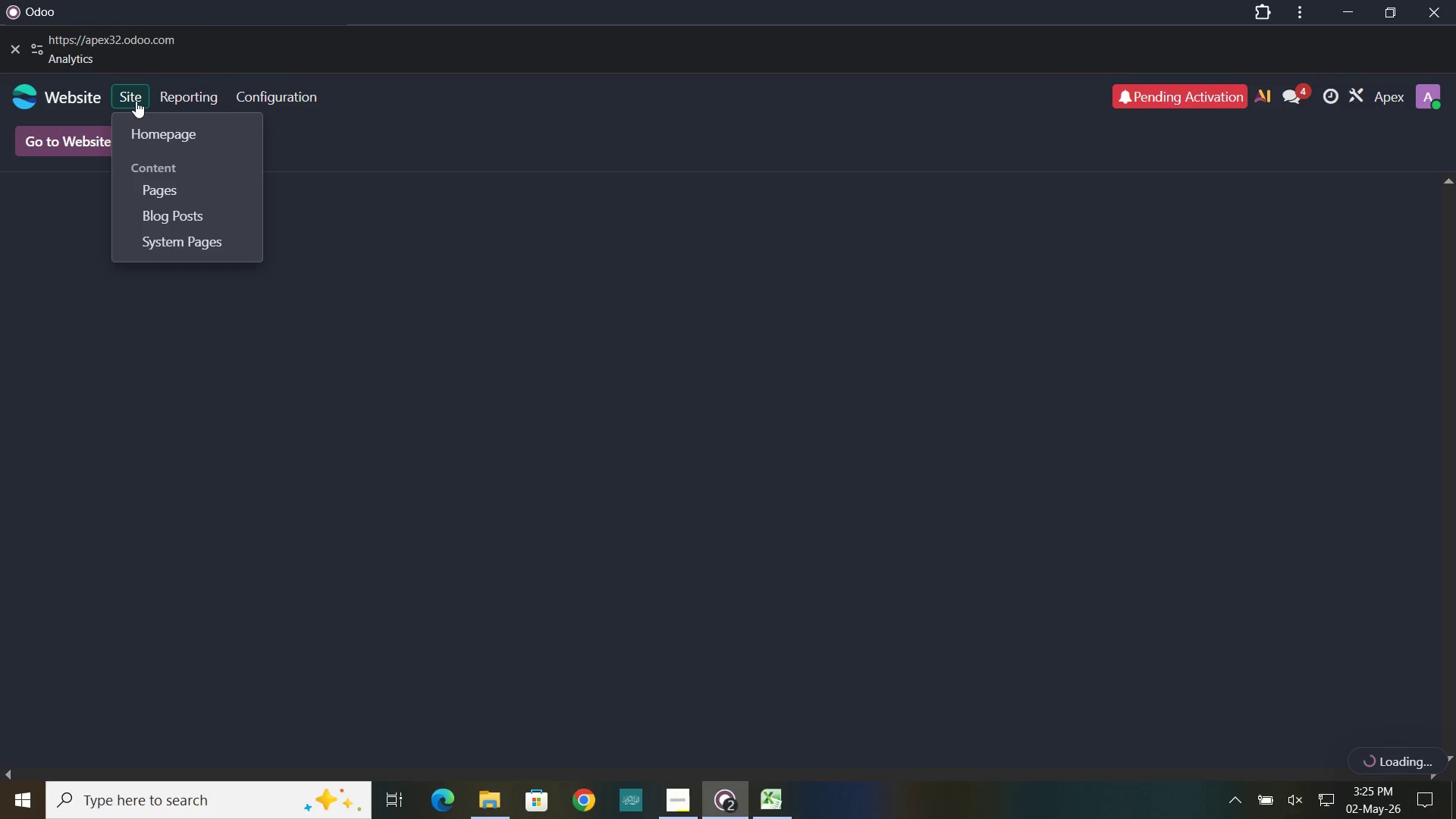 
left_click([147, 215])
 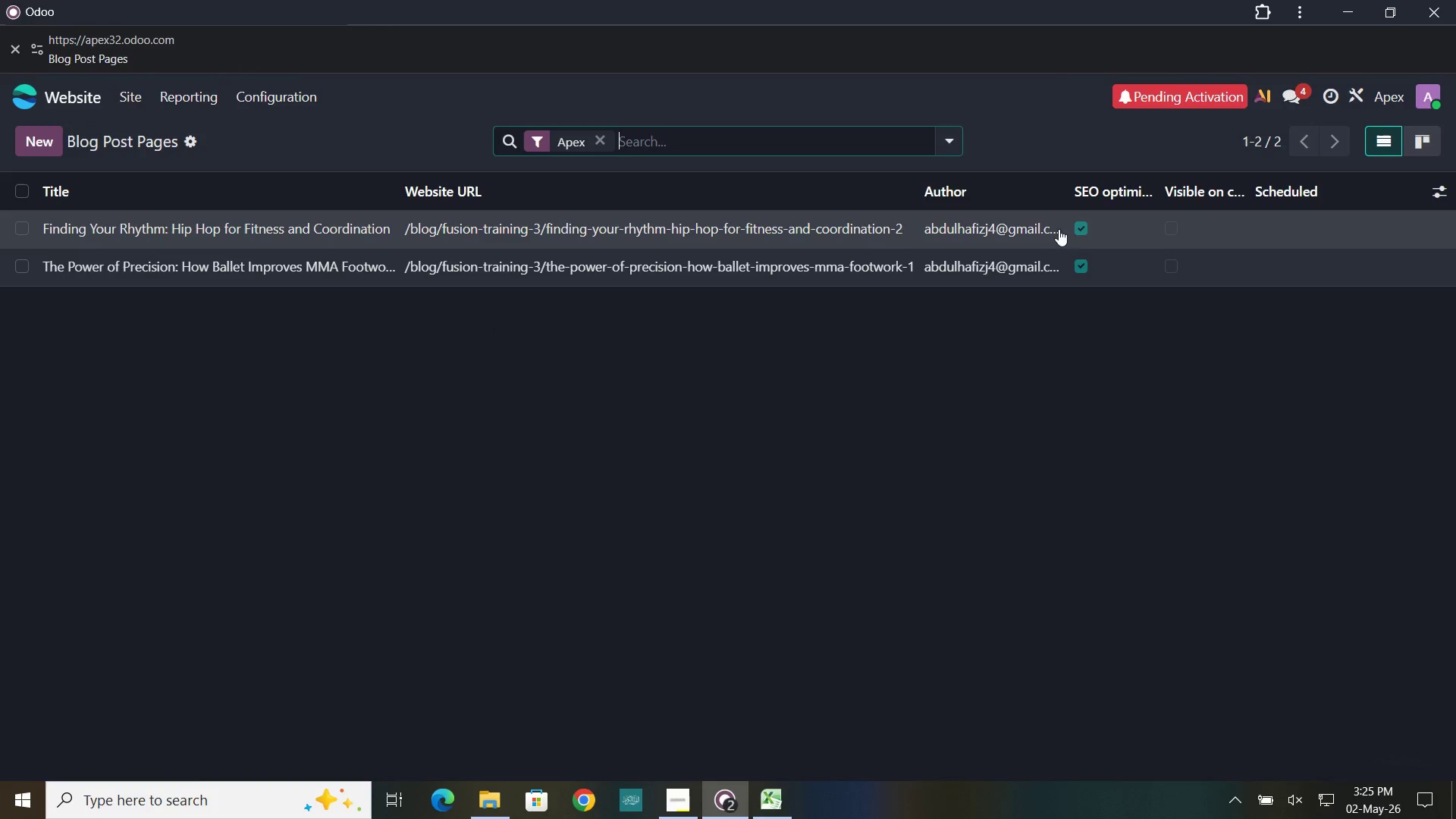 
left_click([1072, 264])
 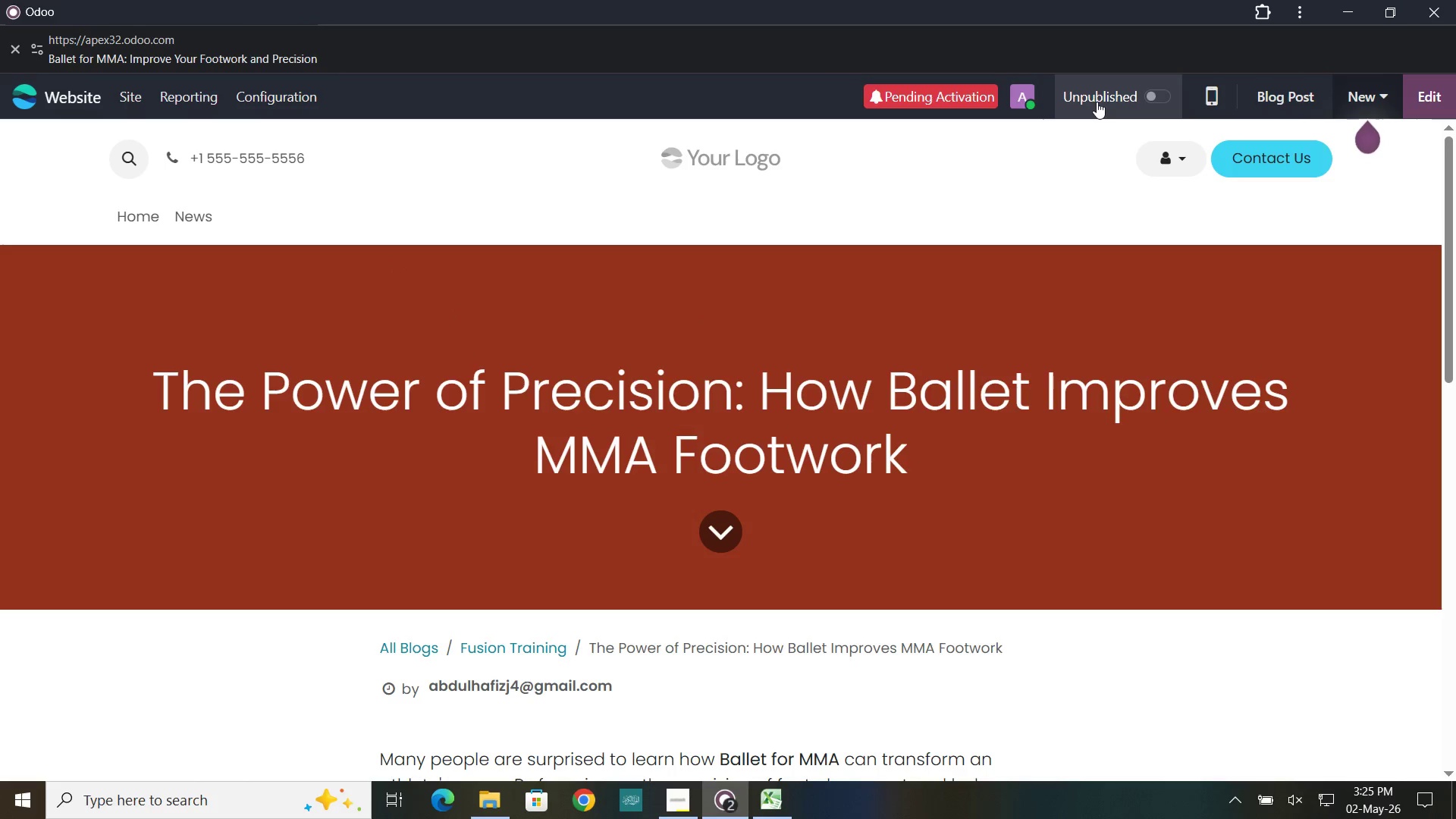 
wait(5.36)
 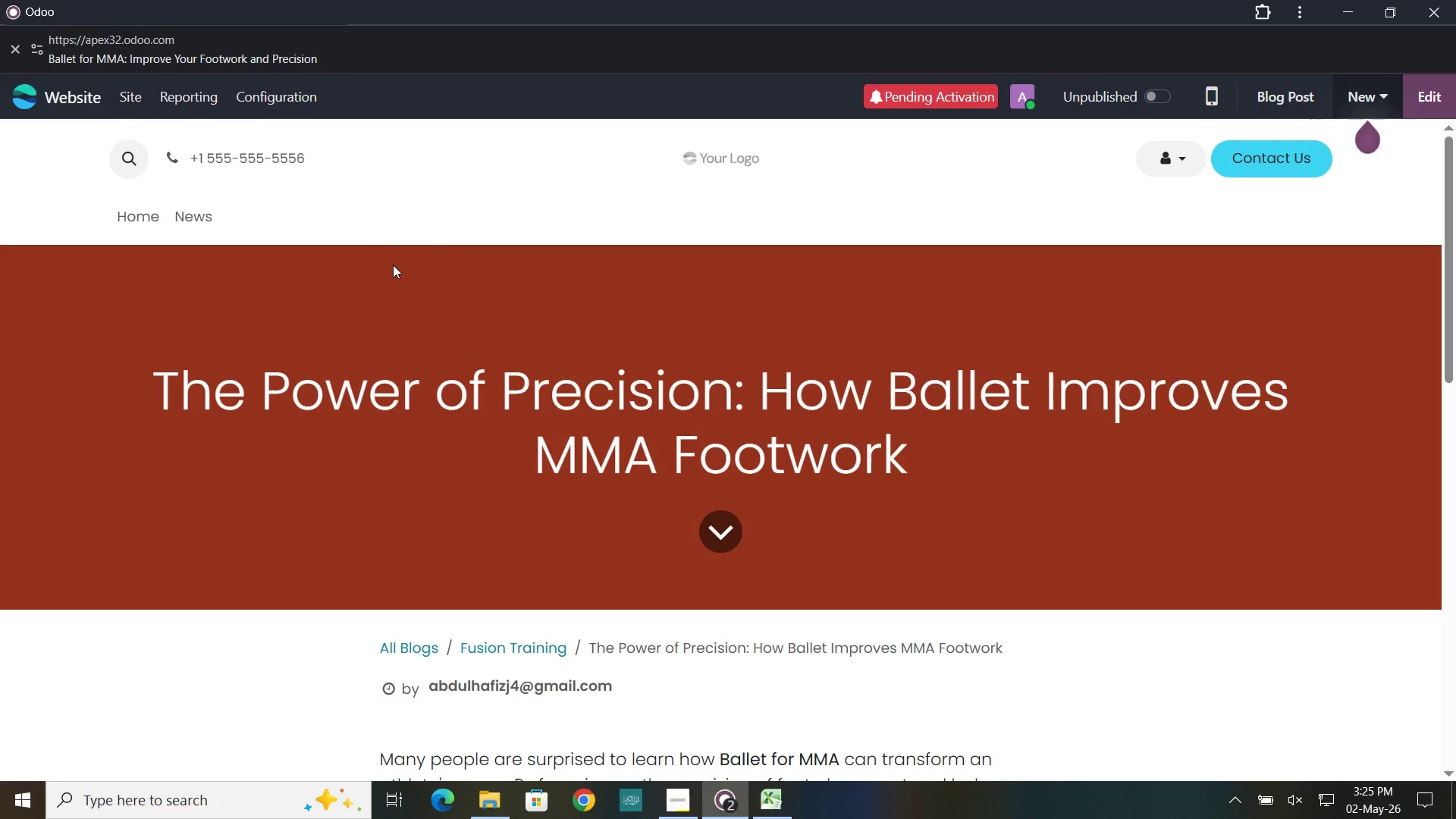 
left_click([249, 99])
 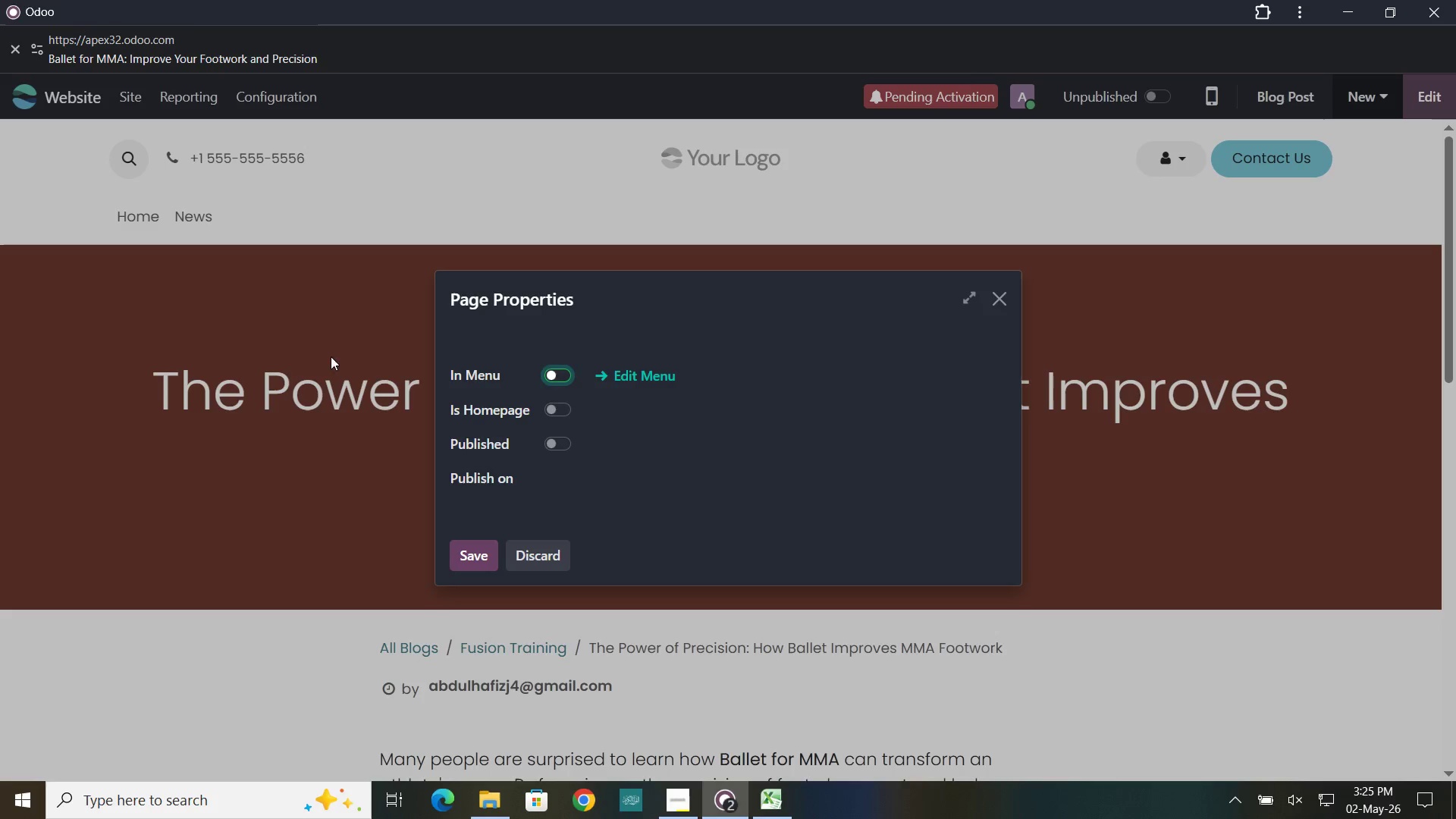 
wait(6.67)
 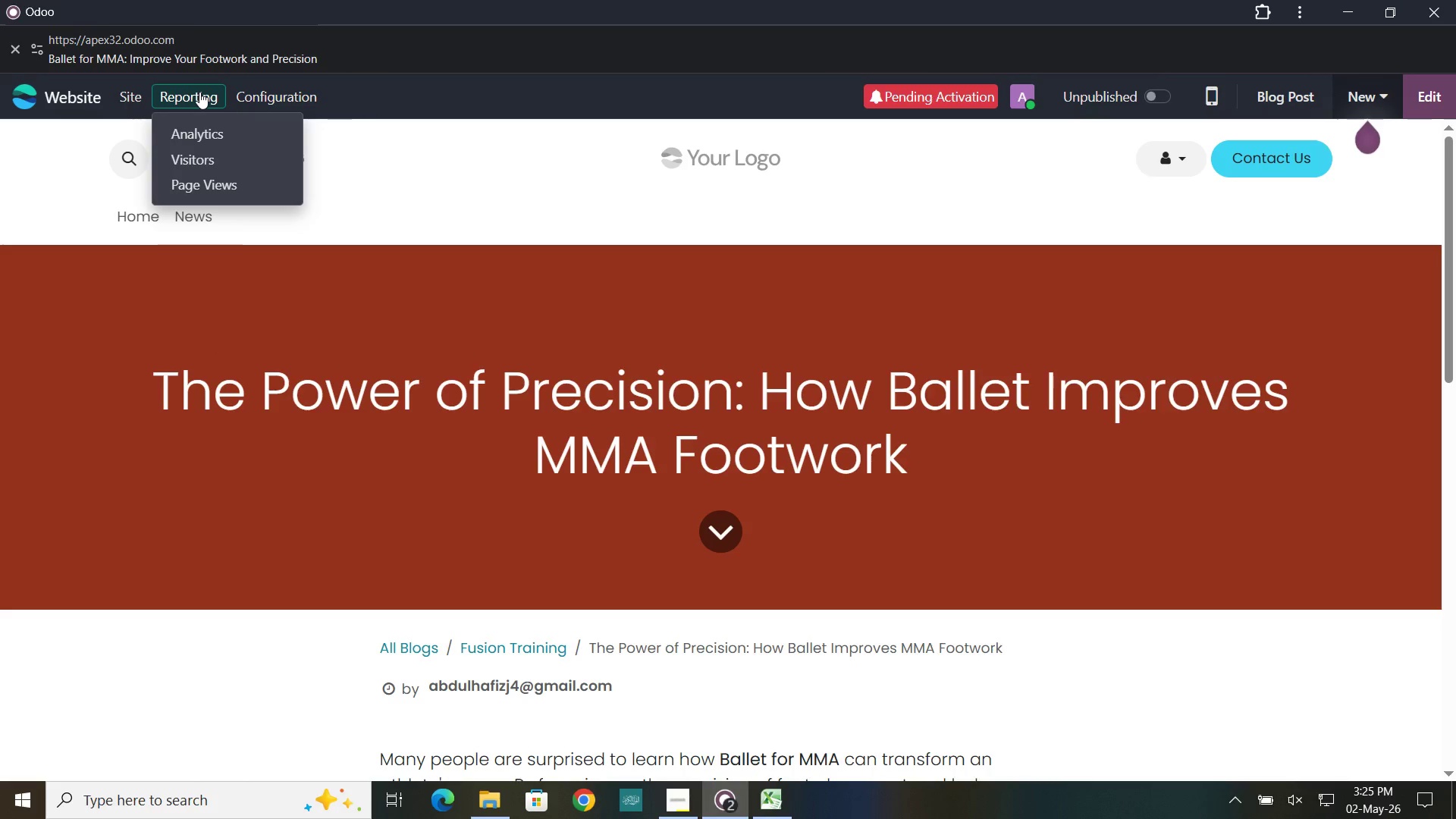 
left_click([526, 548])
 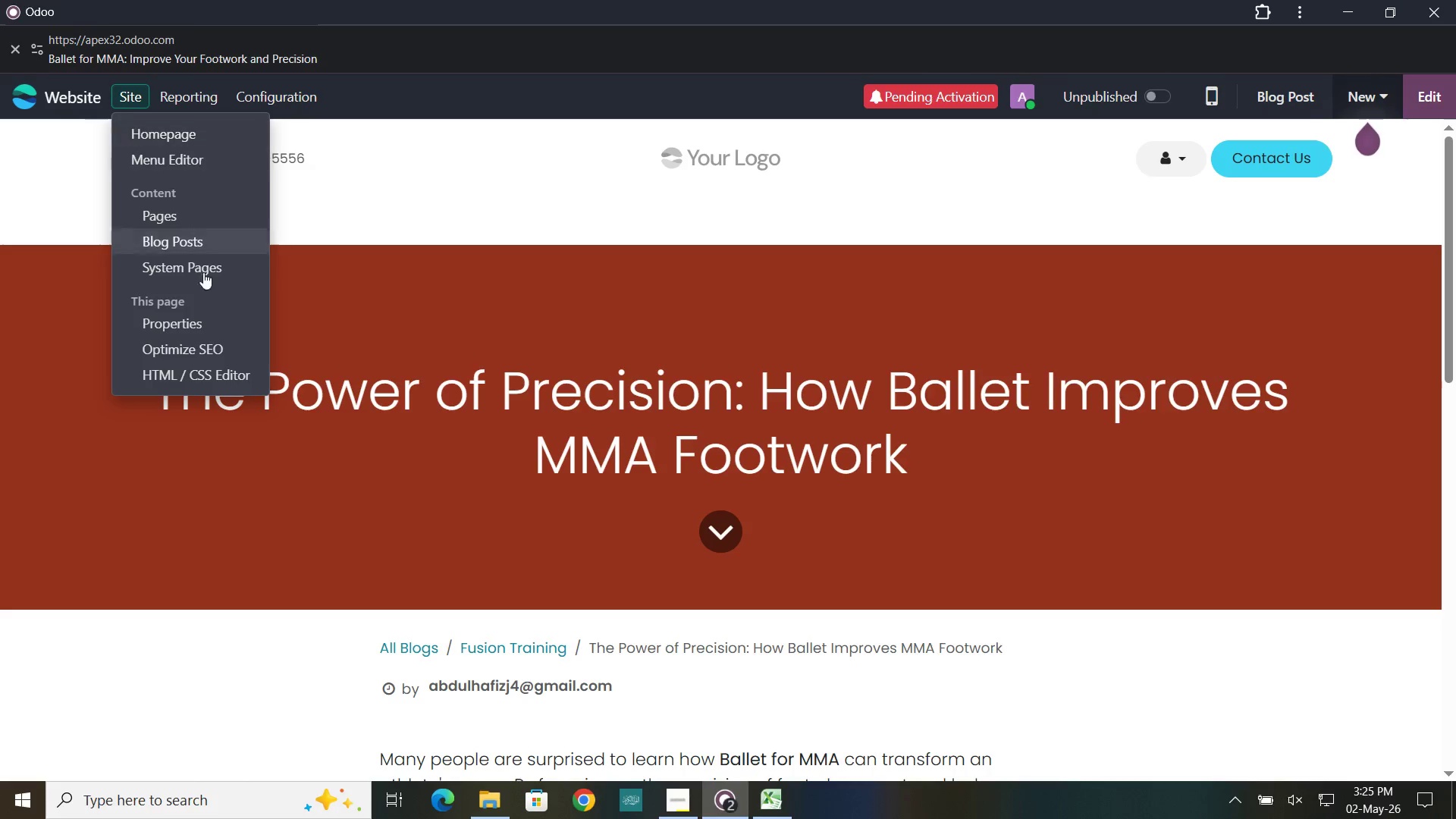 
left_click([195, 366])
 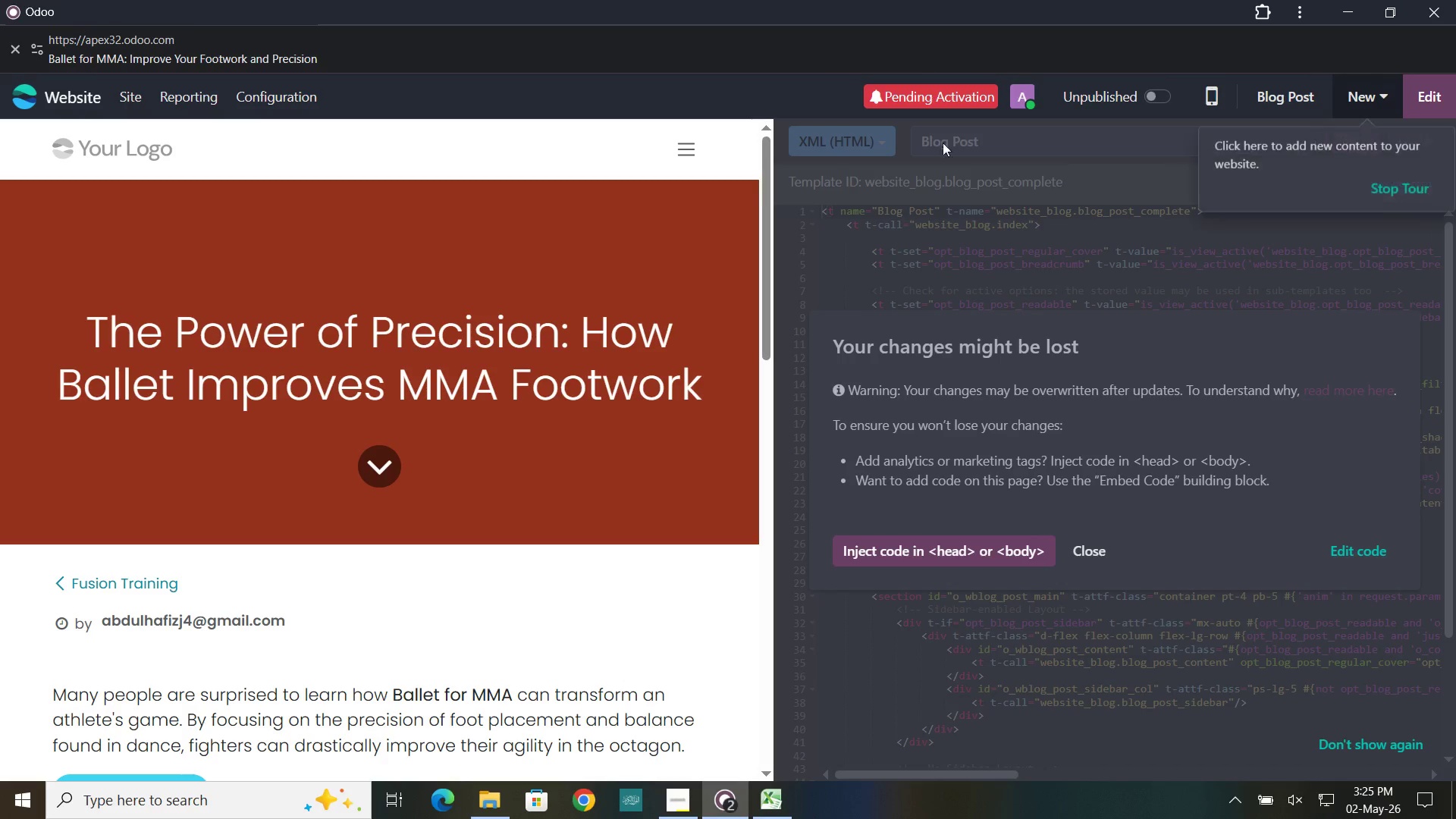 
left_click([139, 93])
 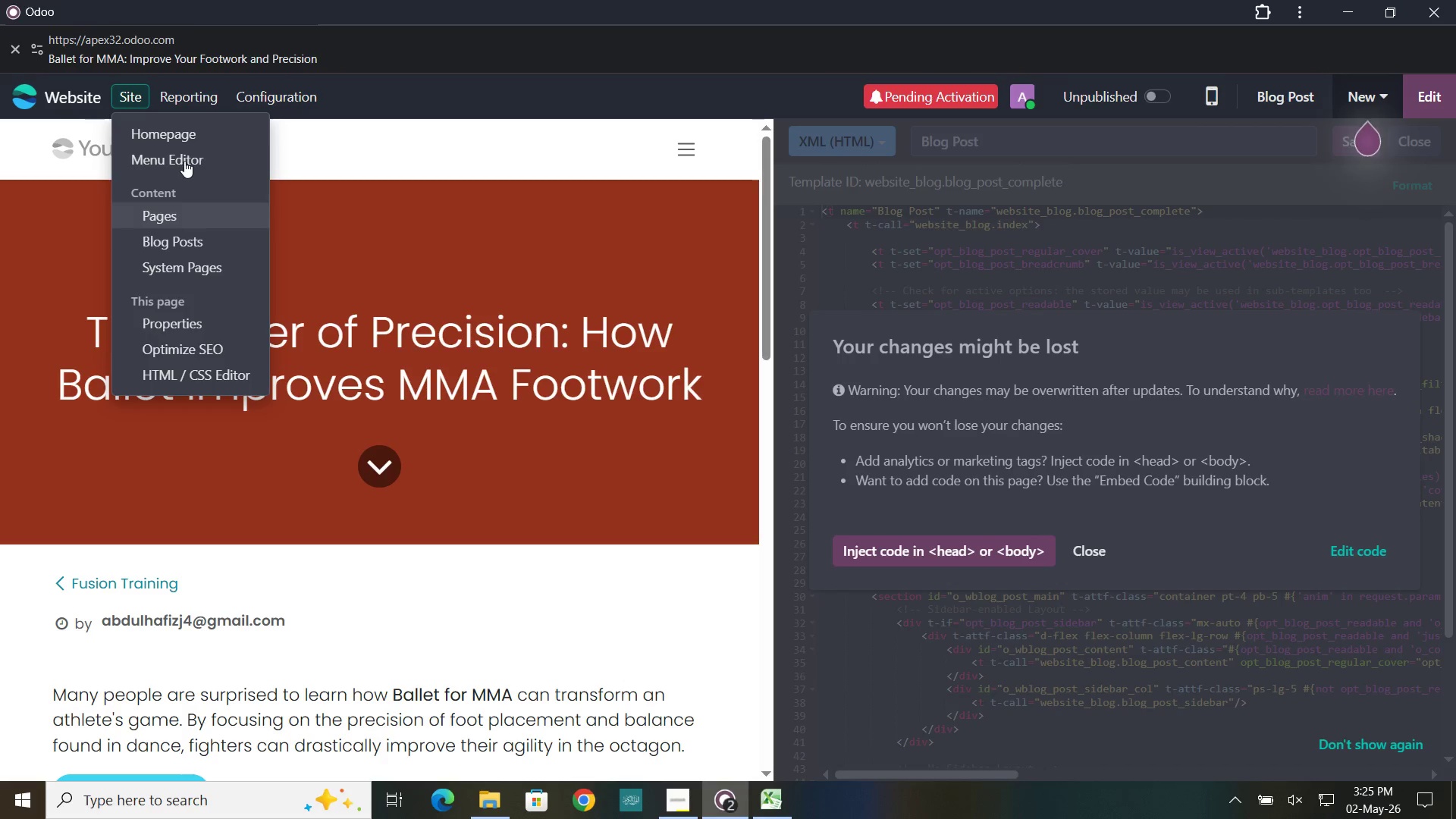 
left_click_drag(start_coordinate=[189, 322], to_coordinate=[189, 344])
 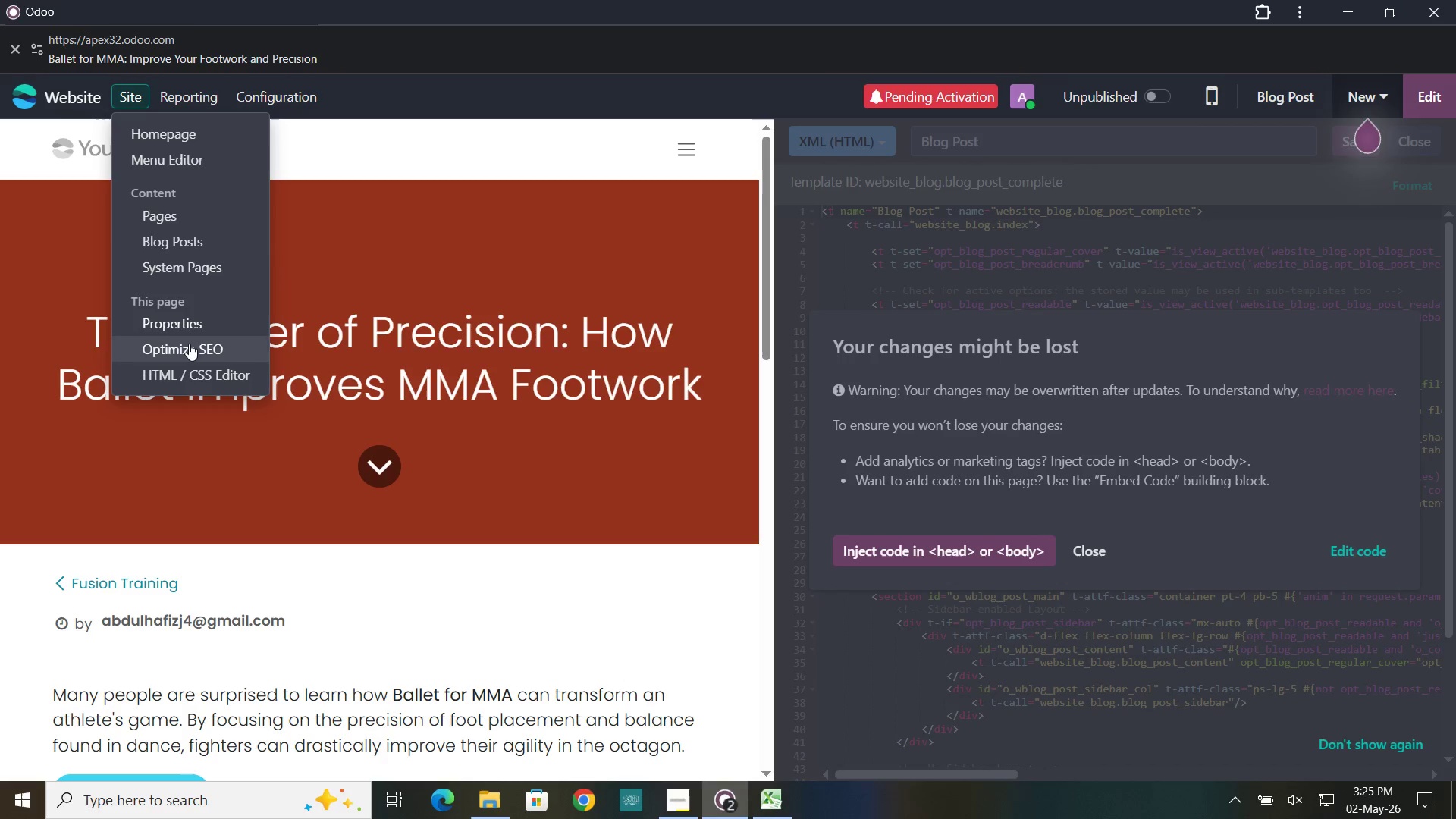 
left_click([189, 344])
 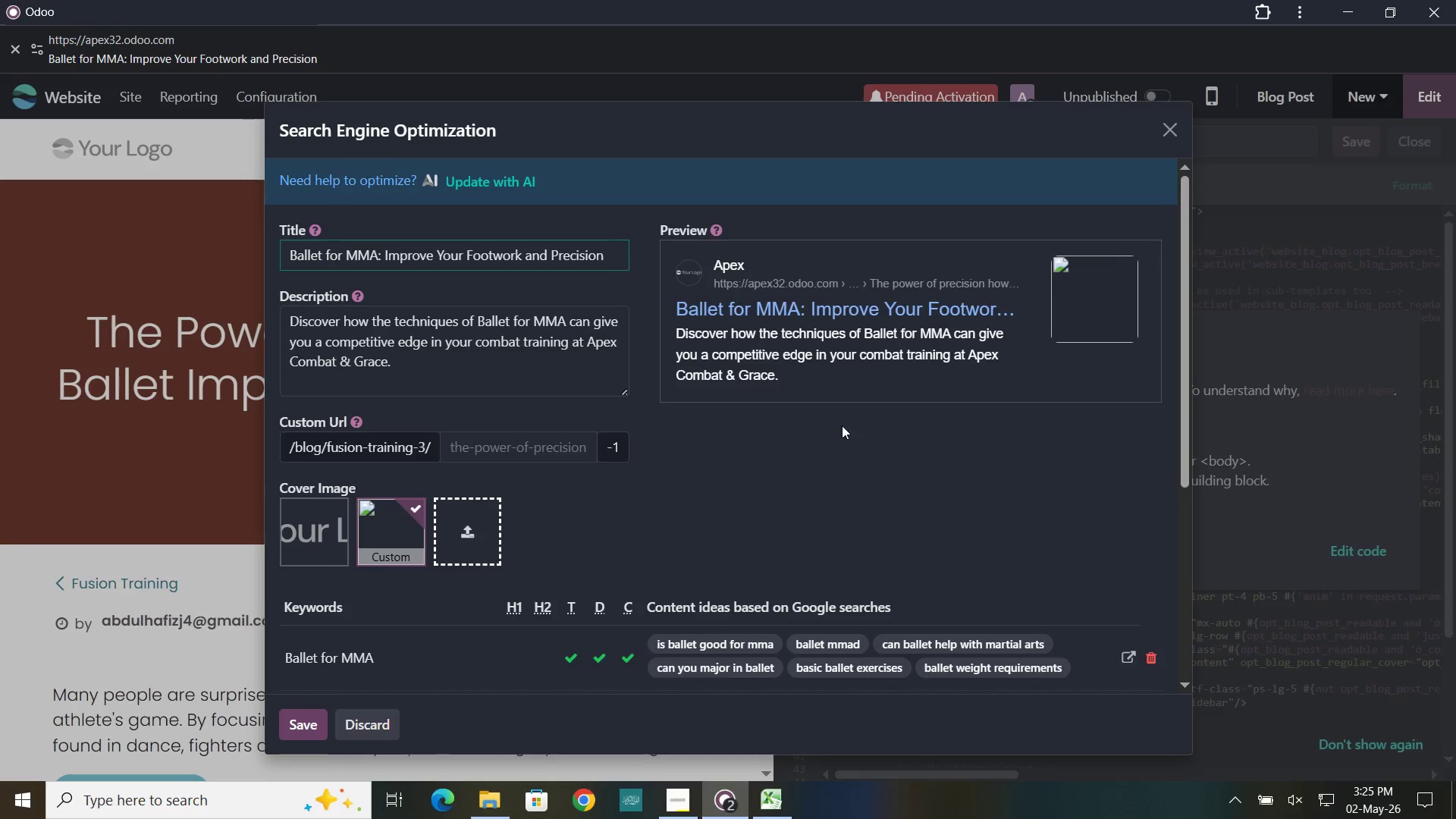 
scroll: coordinate [681, 545], scroll_direction: down, amount: 14.0
 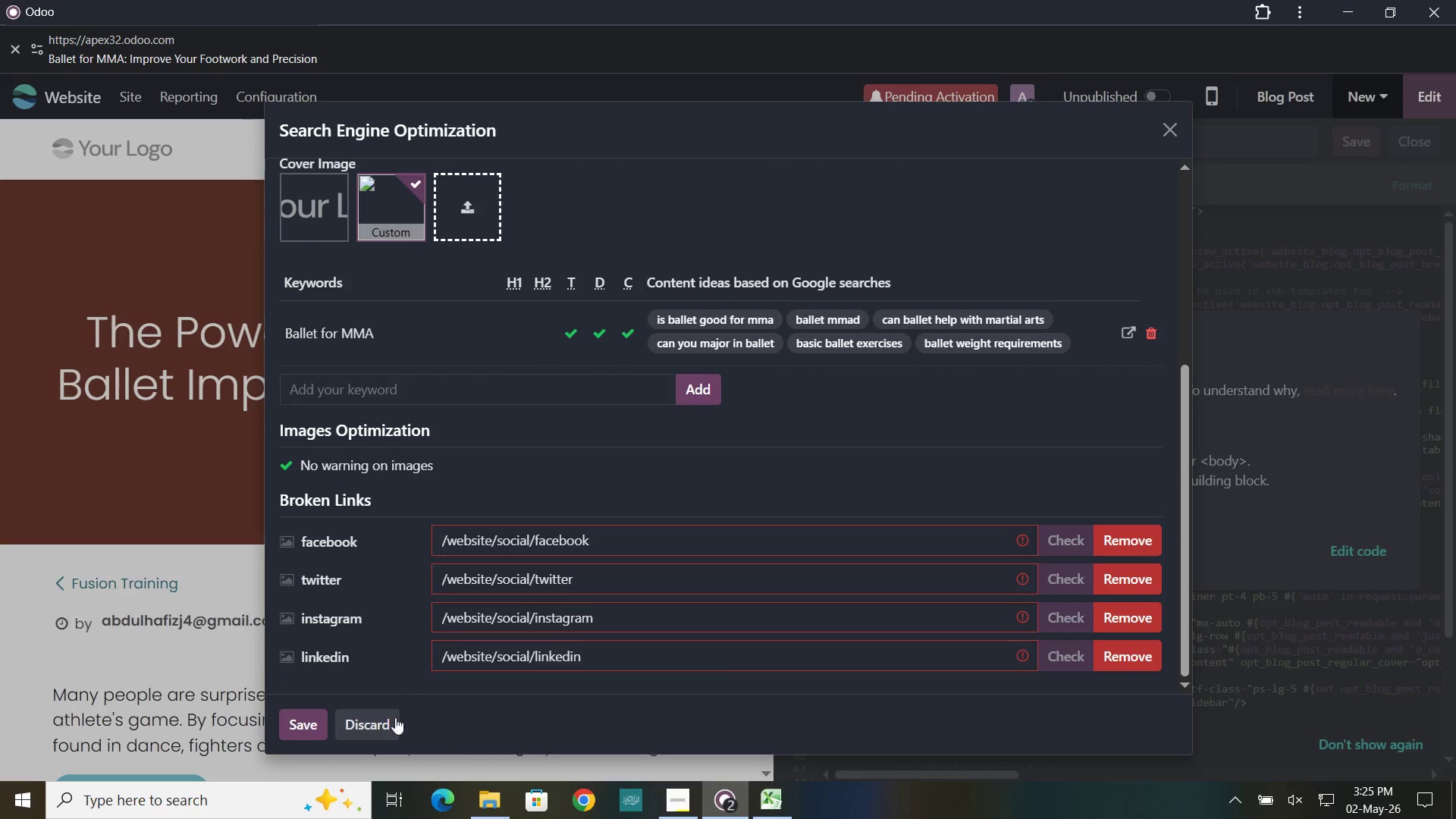 
left_click([385, 722])
 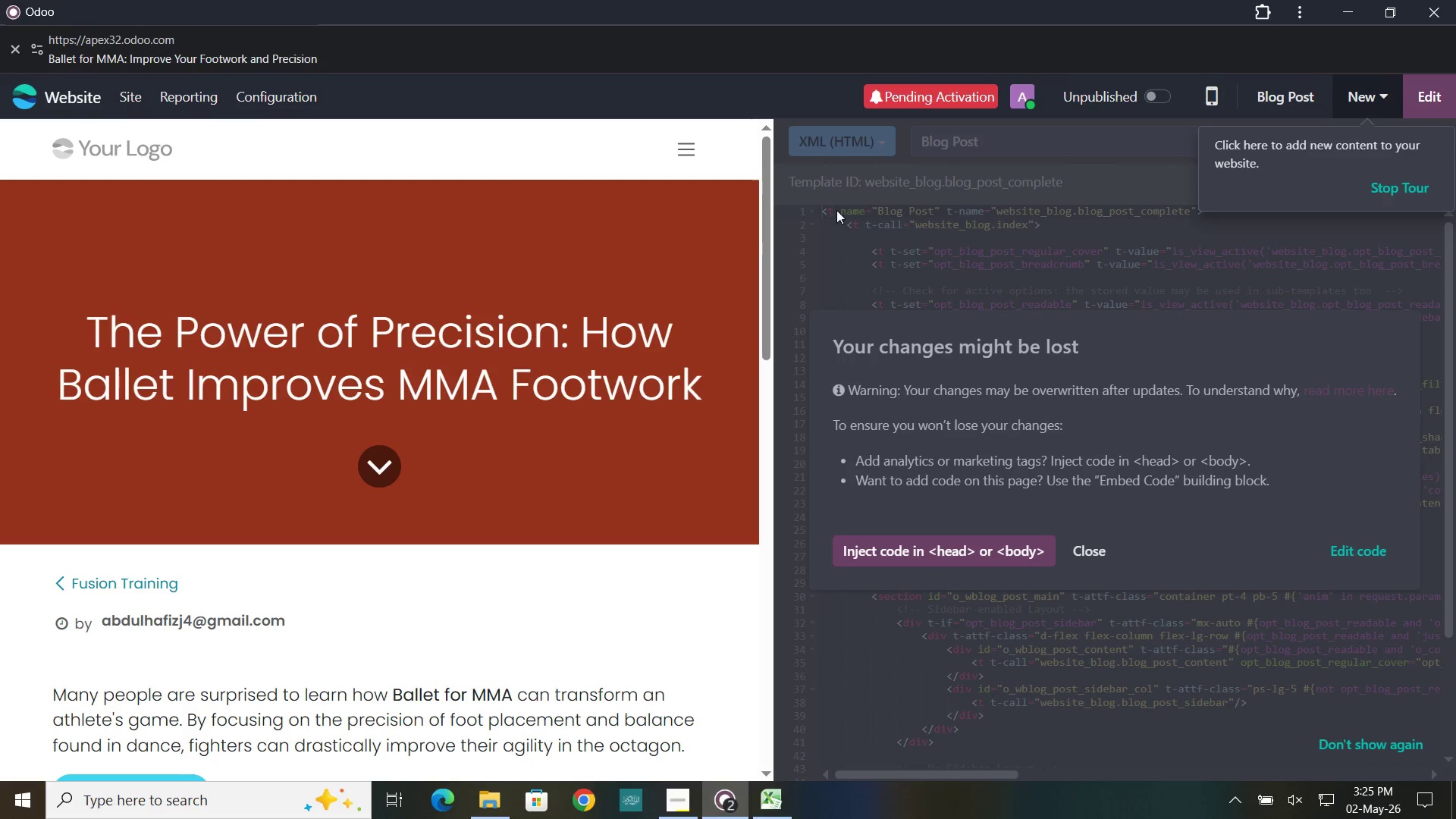 
left_click([130, 96])
 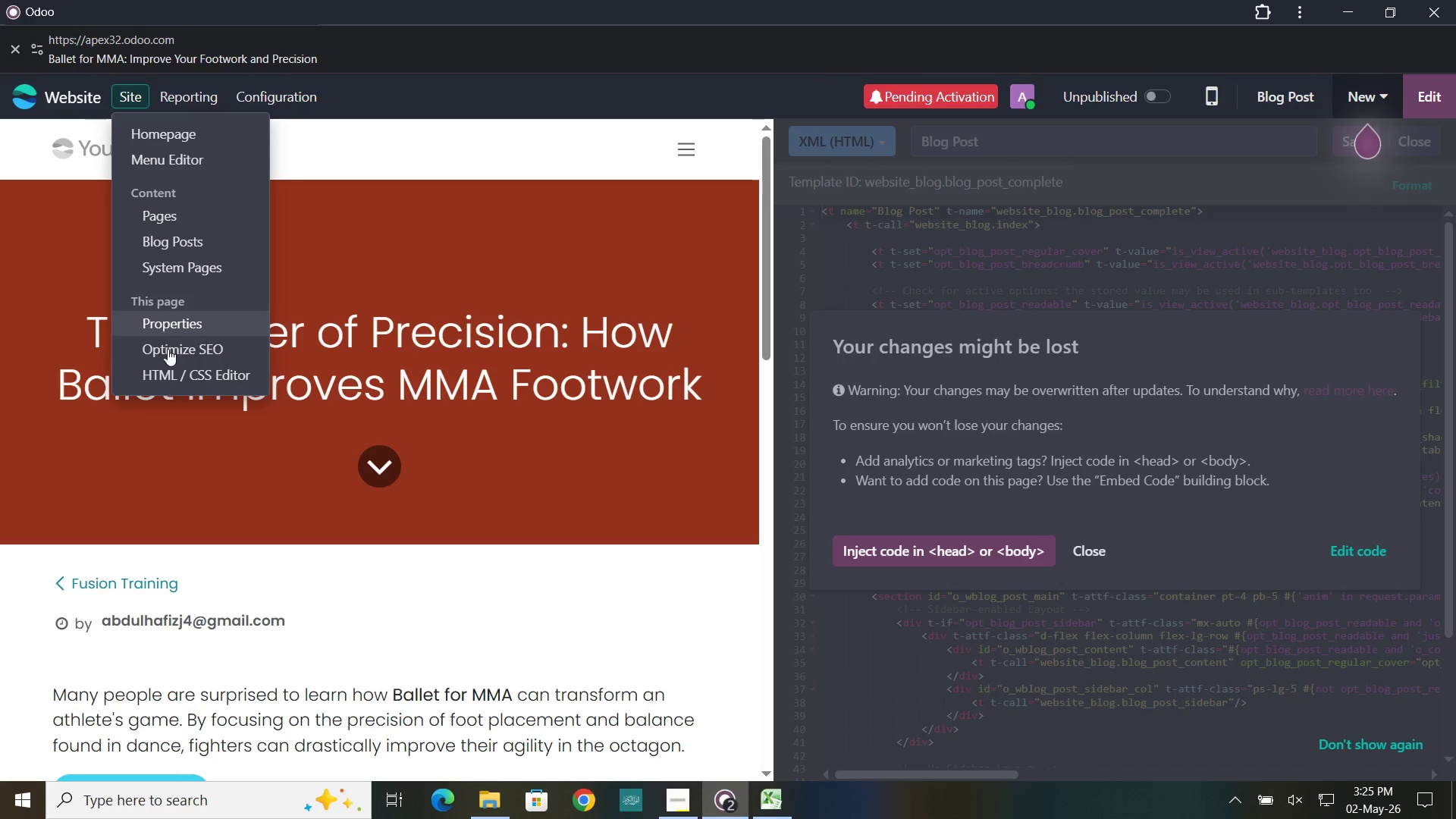 
left_click([171, 376])
 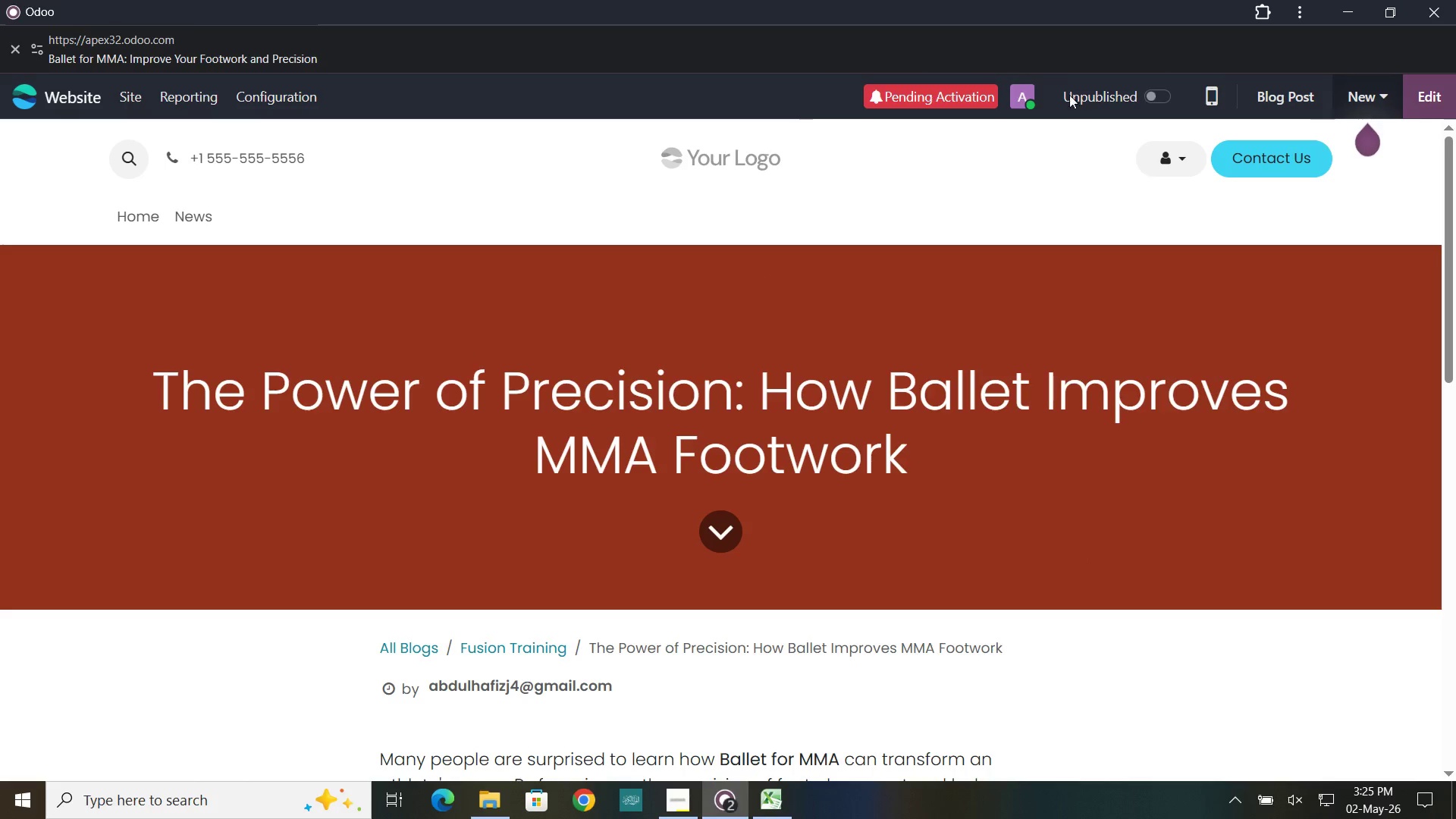 
wait(8.59)
 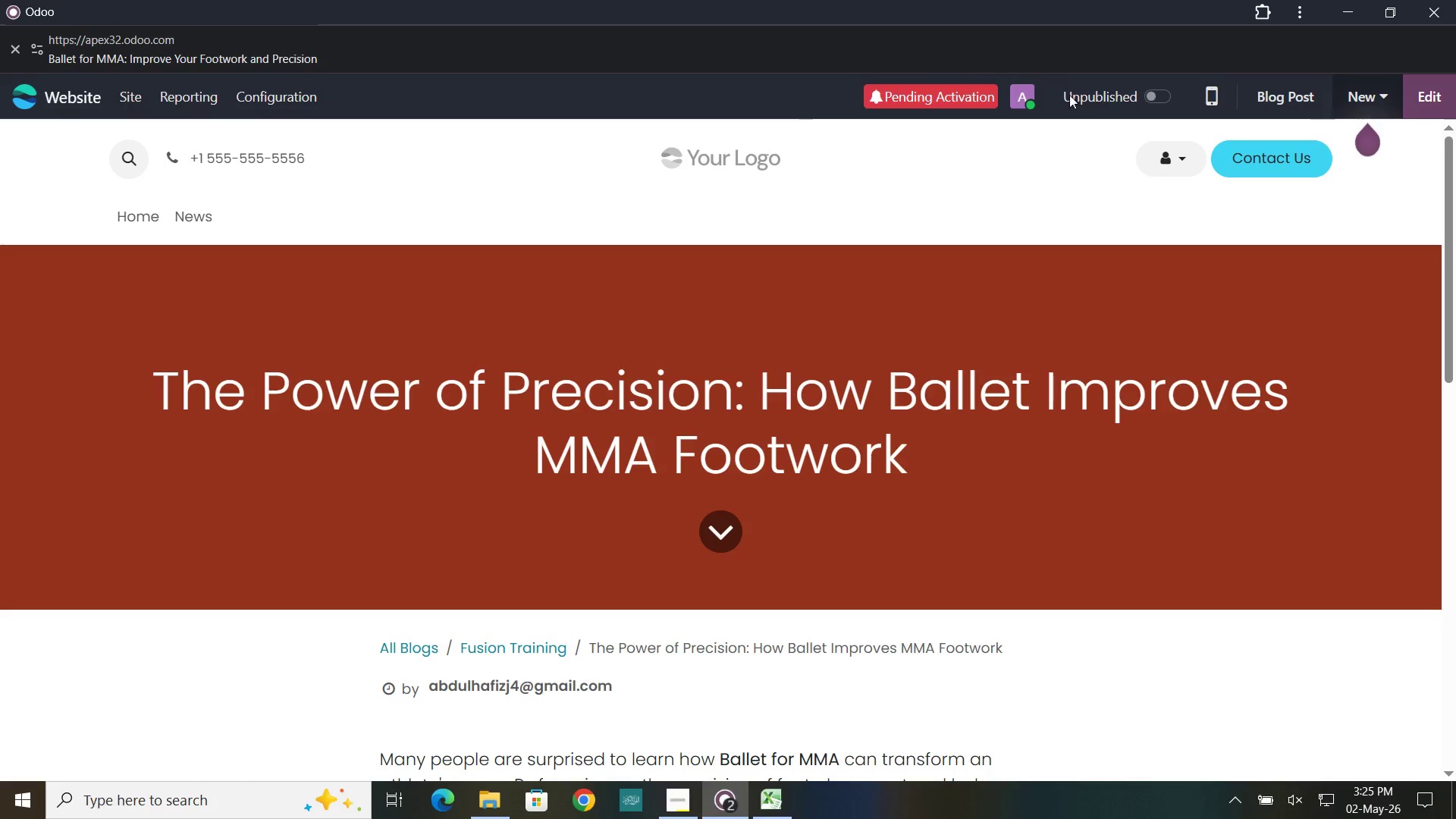 
scroll: coordinate [803, 608], scroll_direction: down, amount: 4.0
 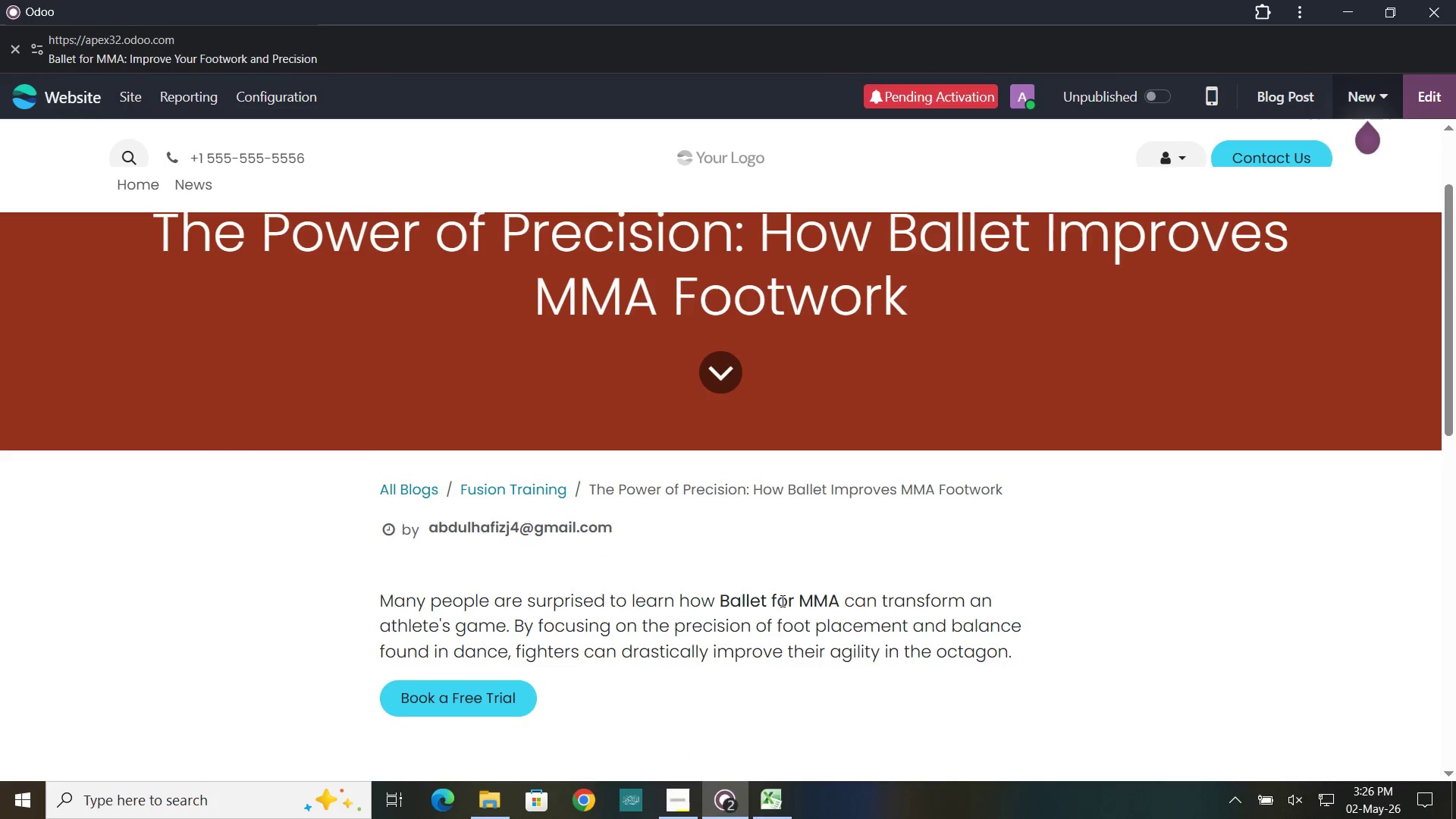 
scroll: coordinate [587, 368], scroll_direction: up, amount: 9.0
 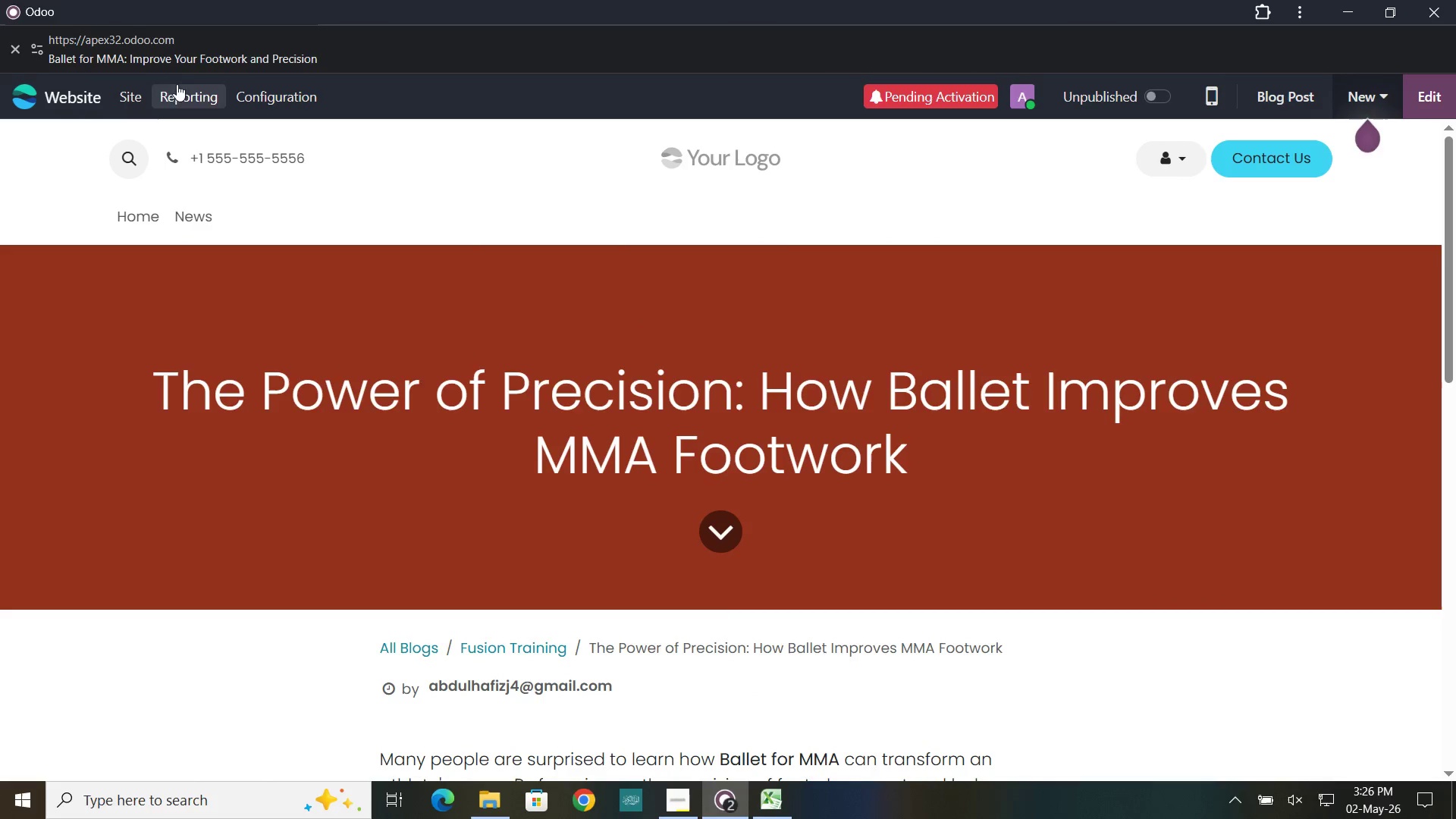 
left_click([132, 85])
 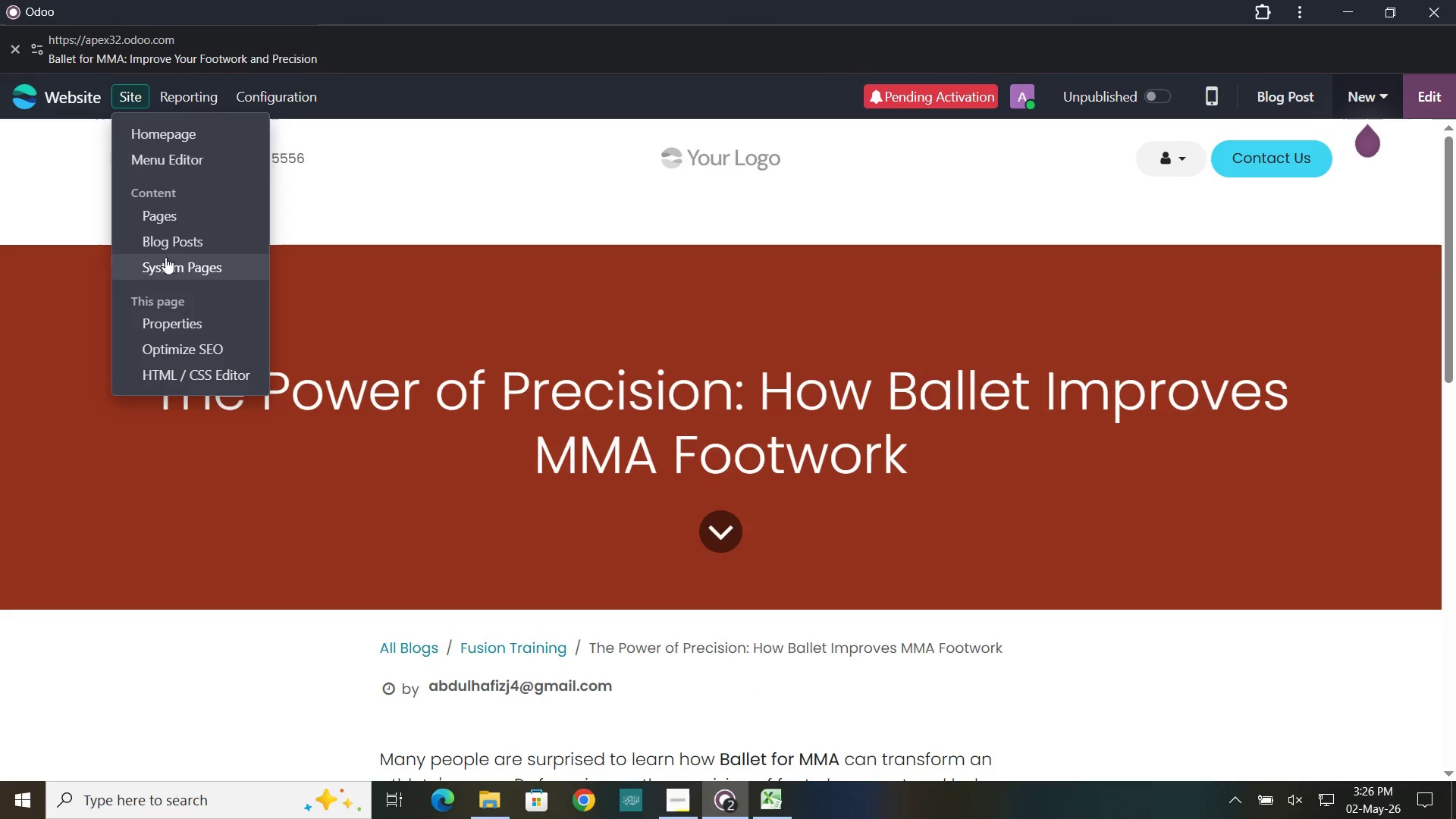 
left_click([174, 235])
 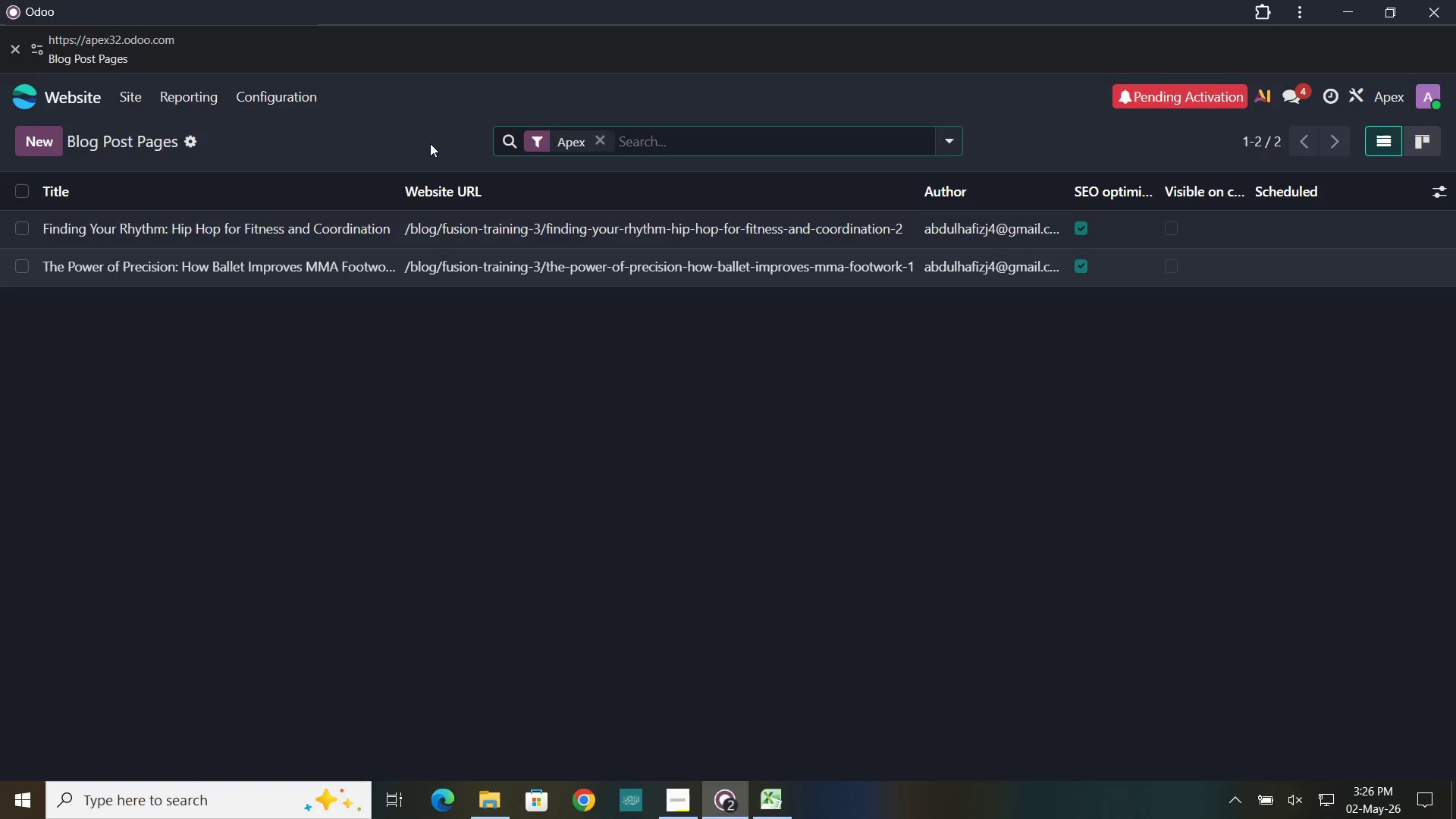 
left_click([21, 147])
 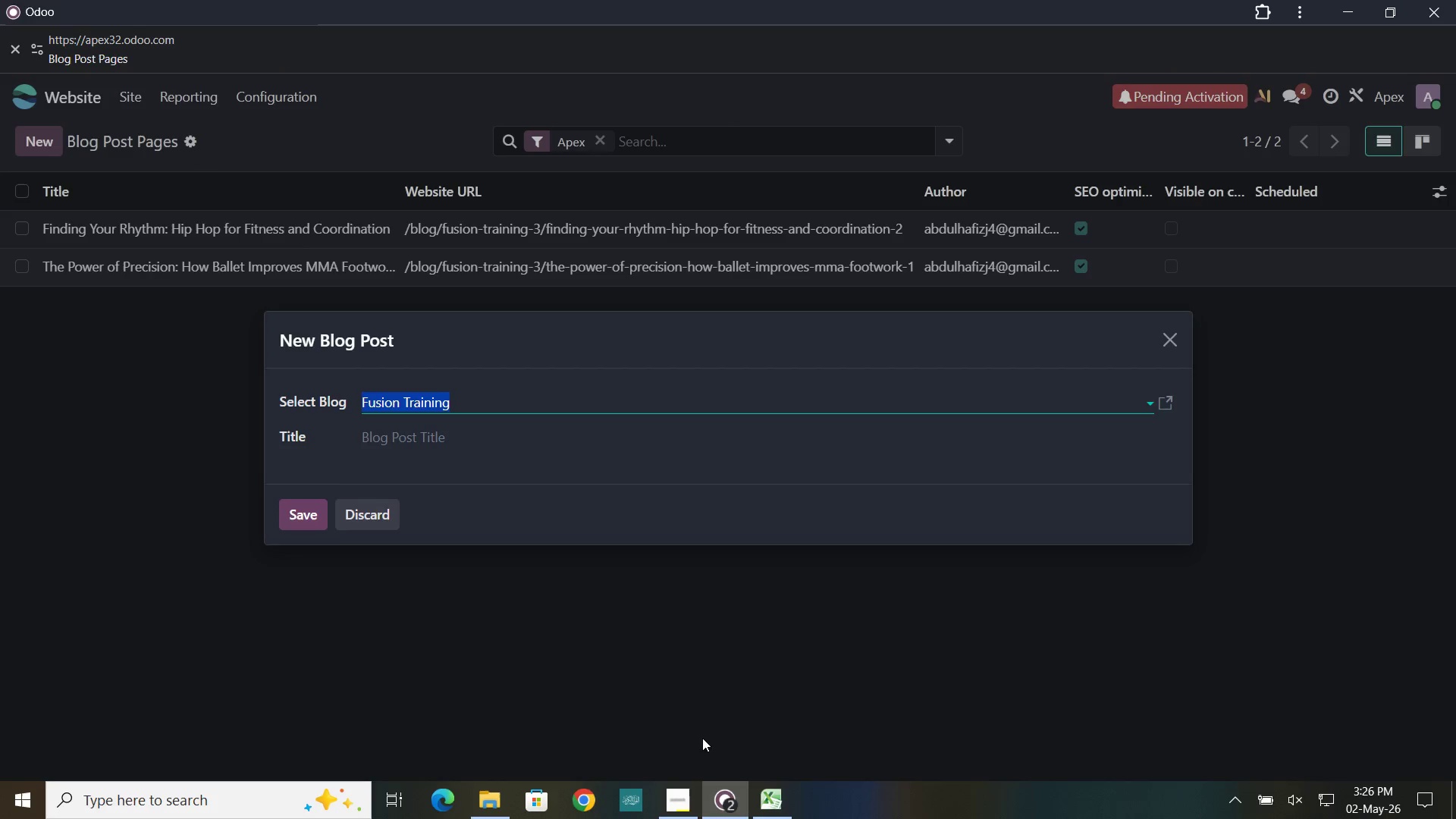 
left_click([684, 808])